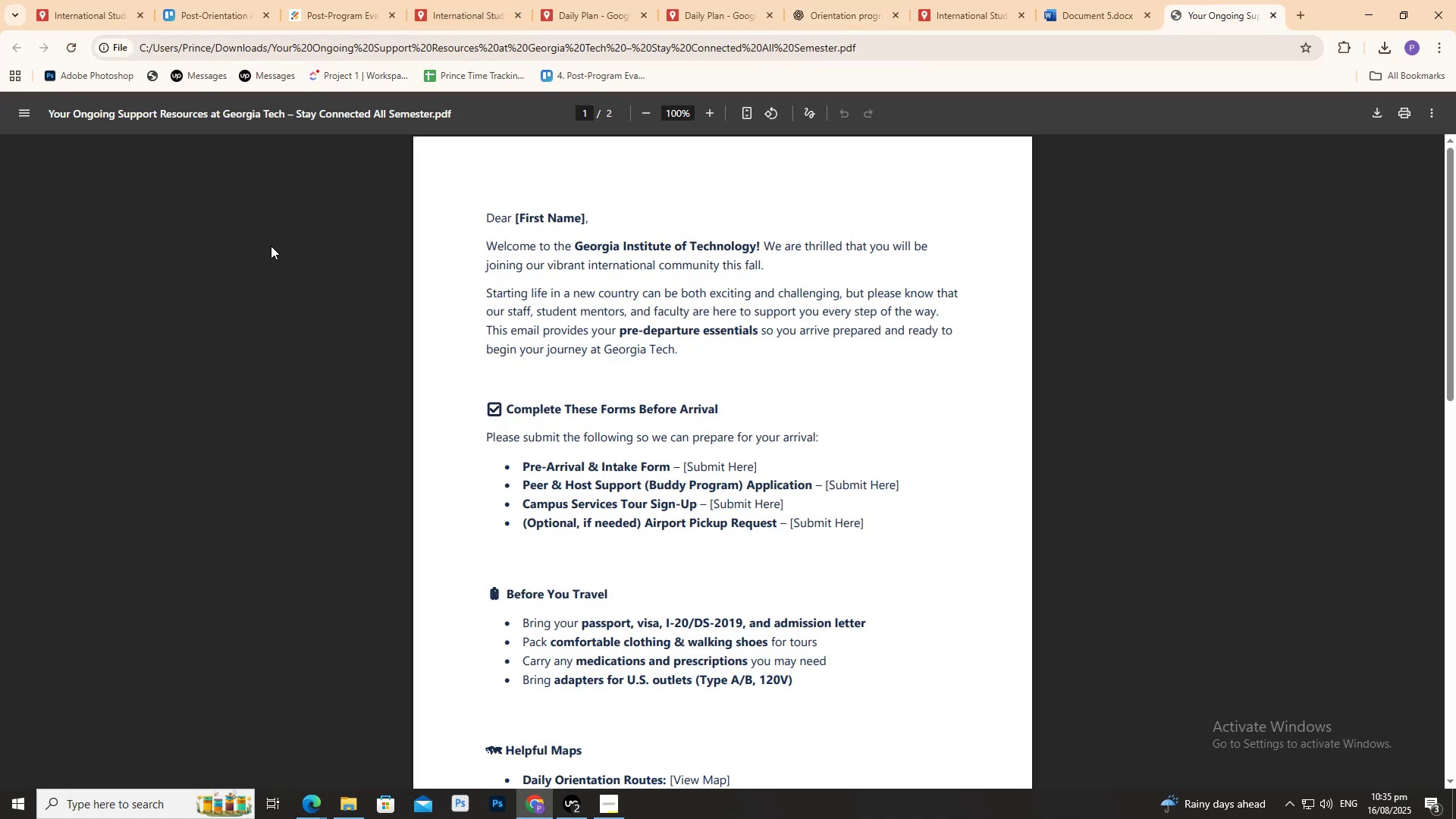 
scroll: coordinate [325, 196], scroll_direction: up, amount: 4.0
 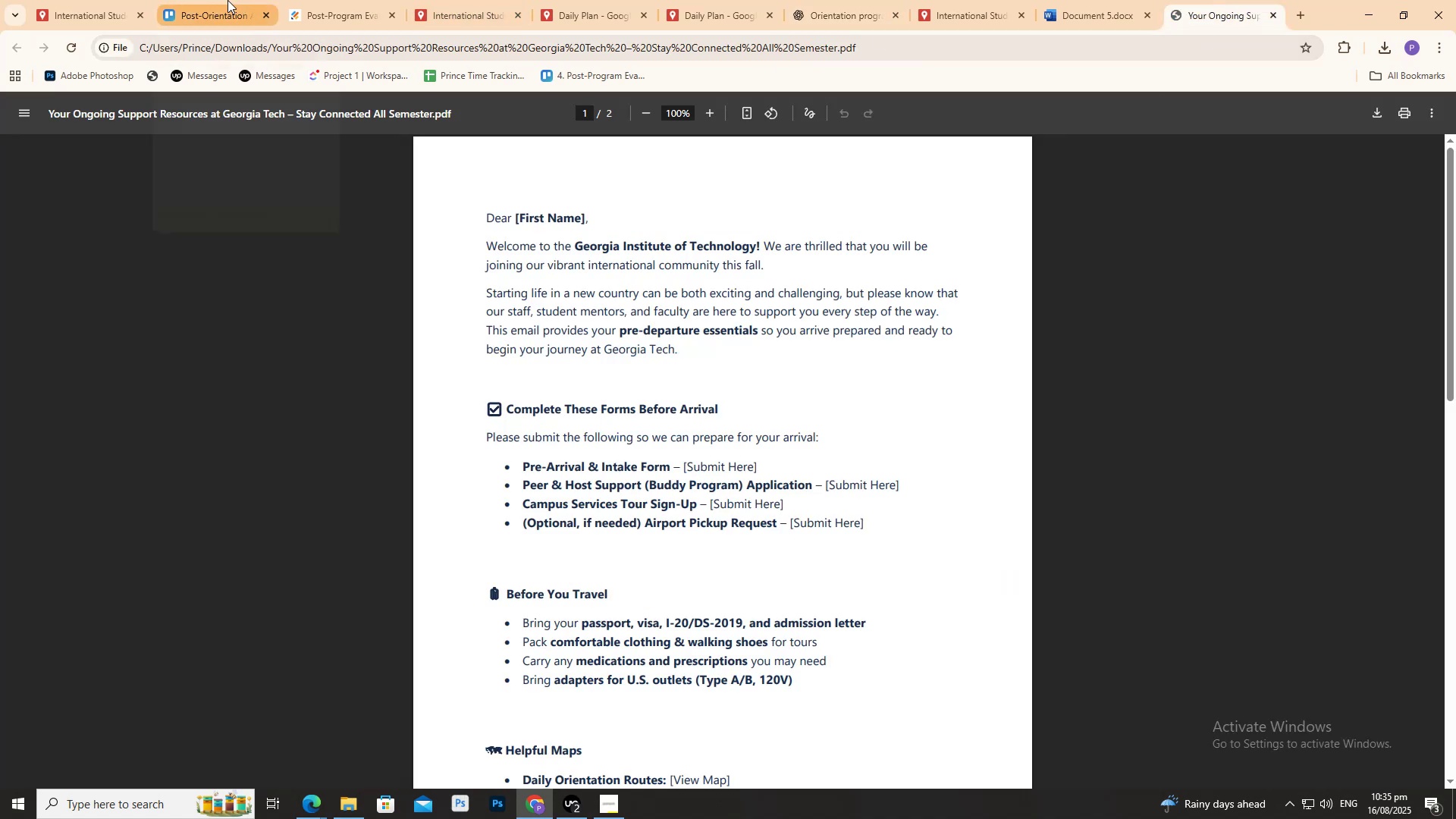 
left_click([225, 0])
 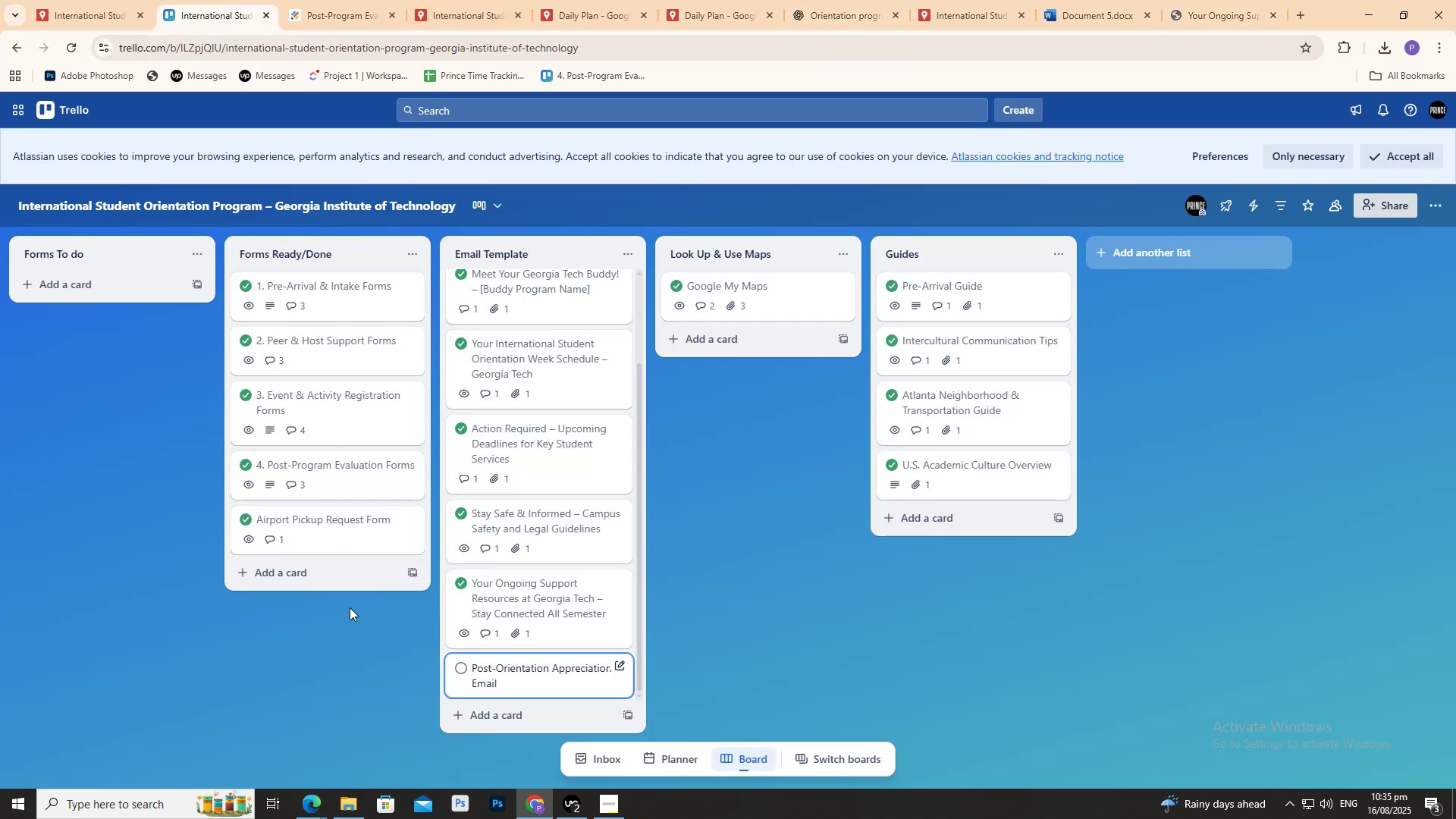 
left_click([487, 670])
 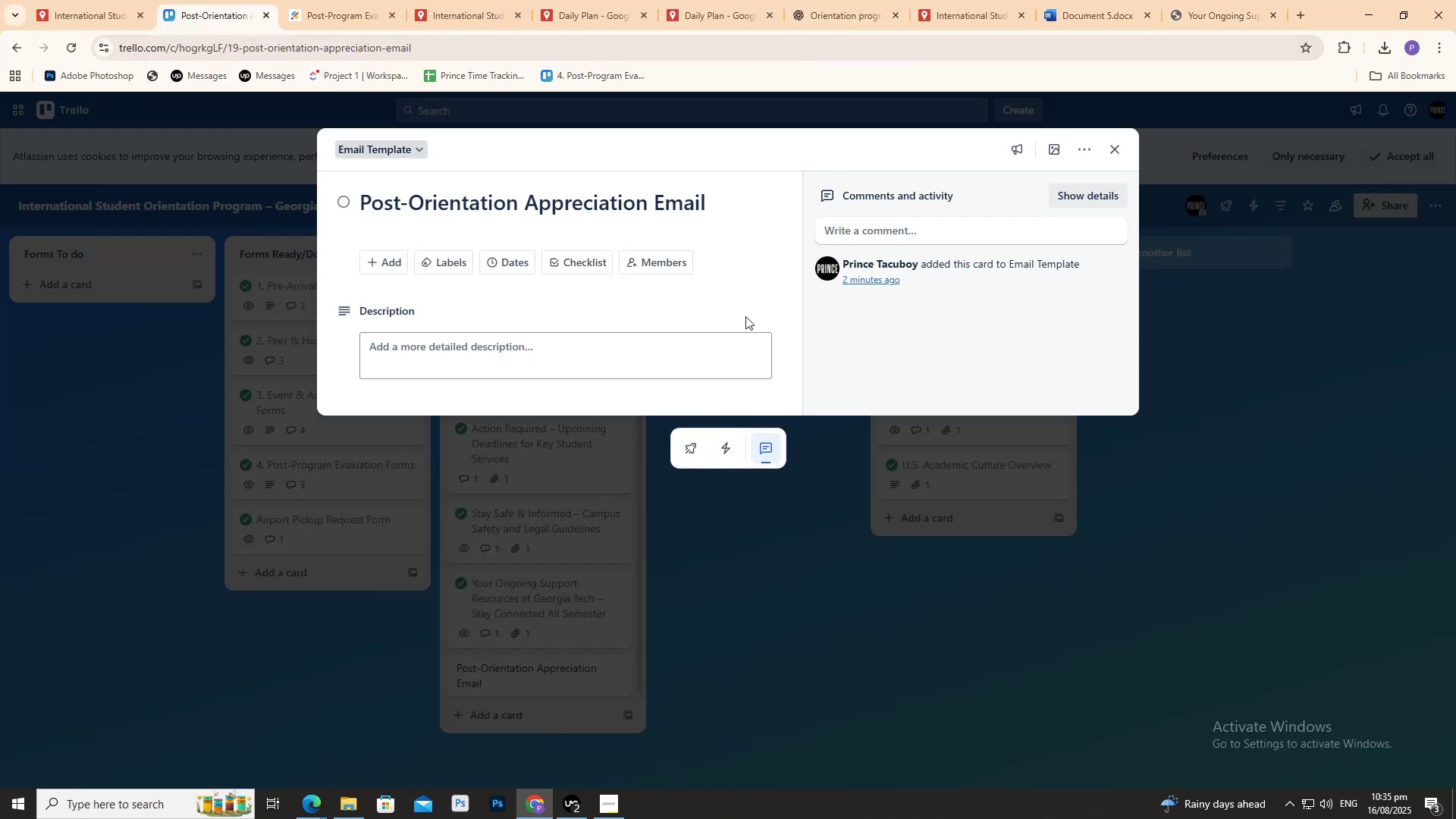 
left_click([637, 369])
 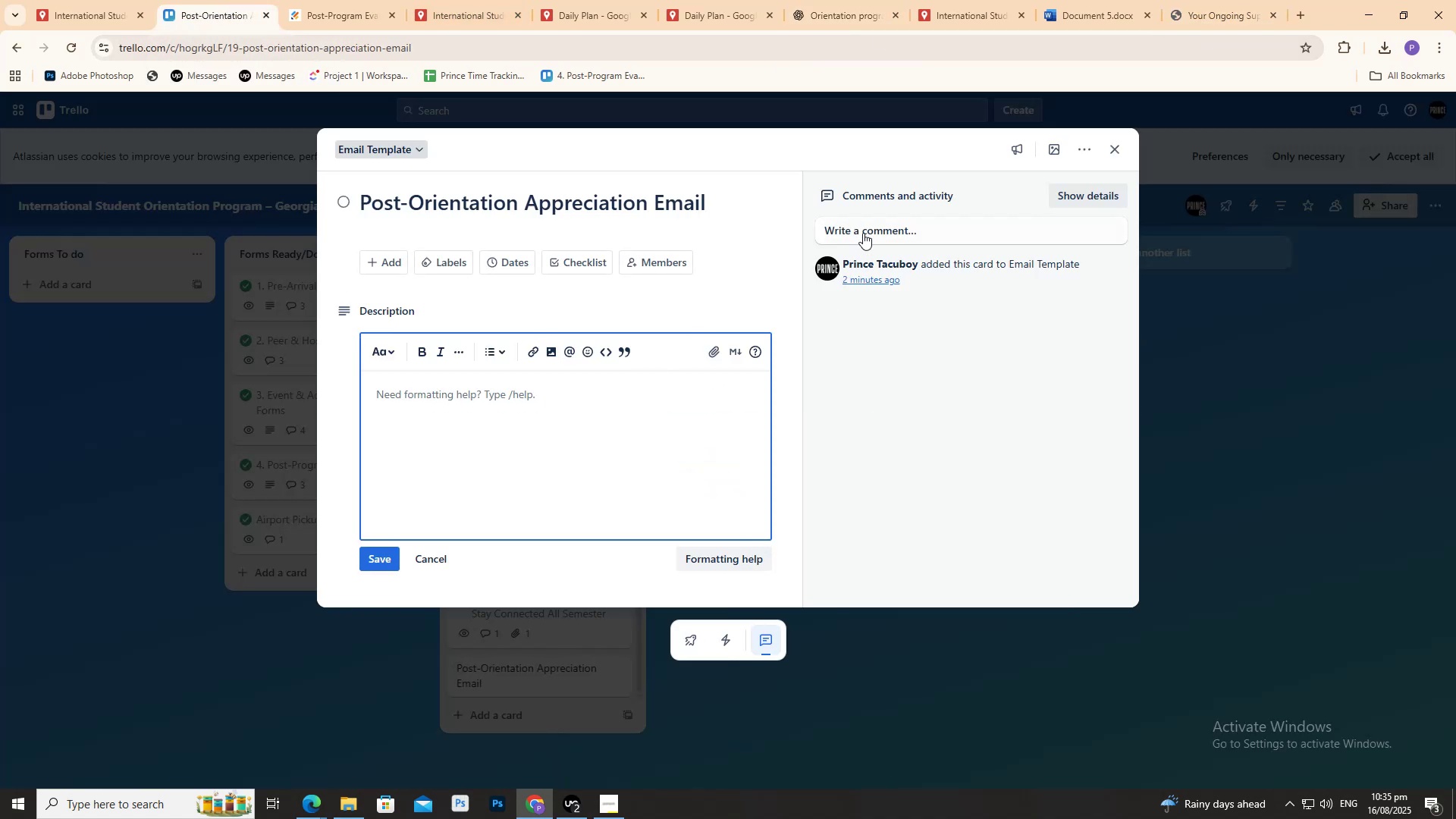 
left_click([859, 229])
 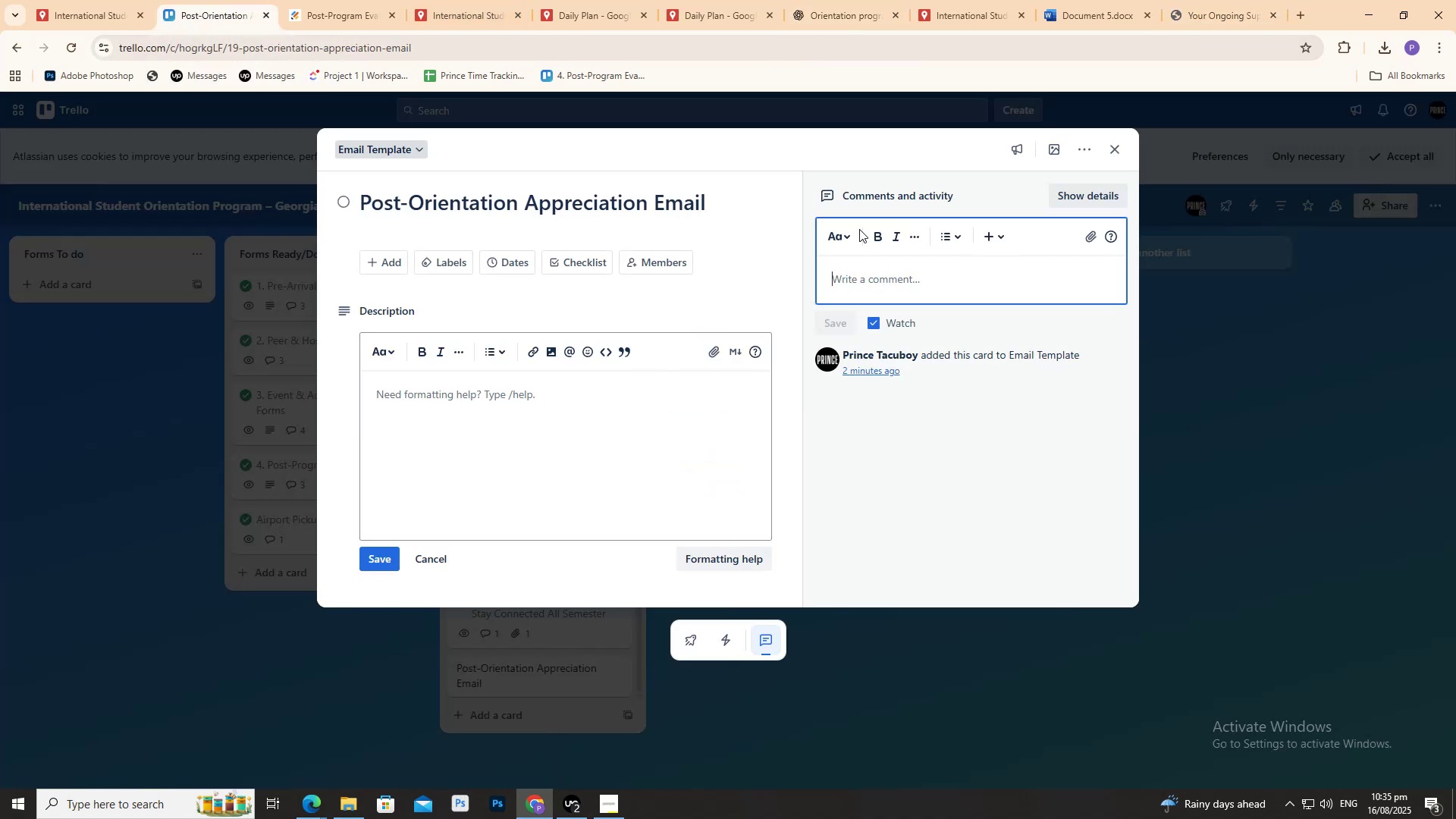 
key(Control+V)
 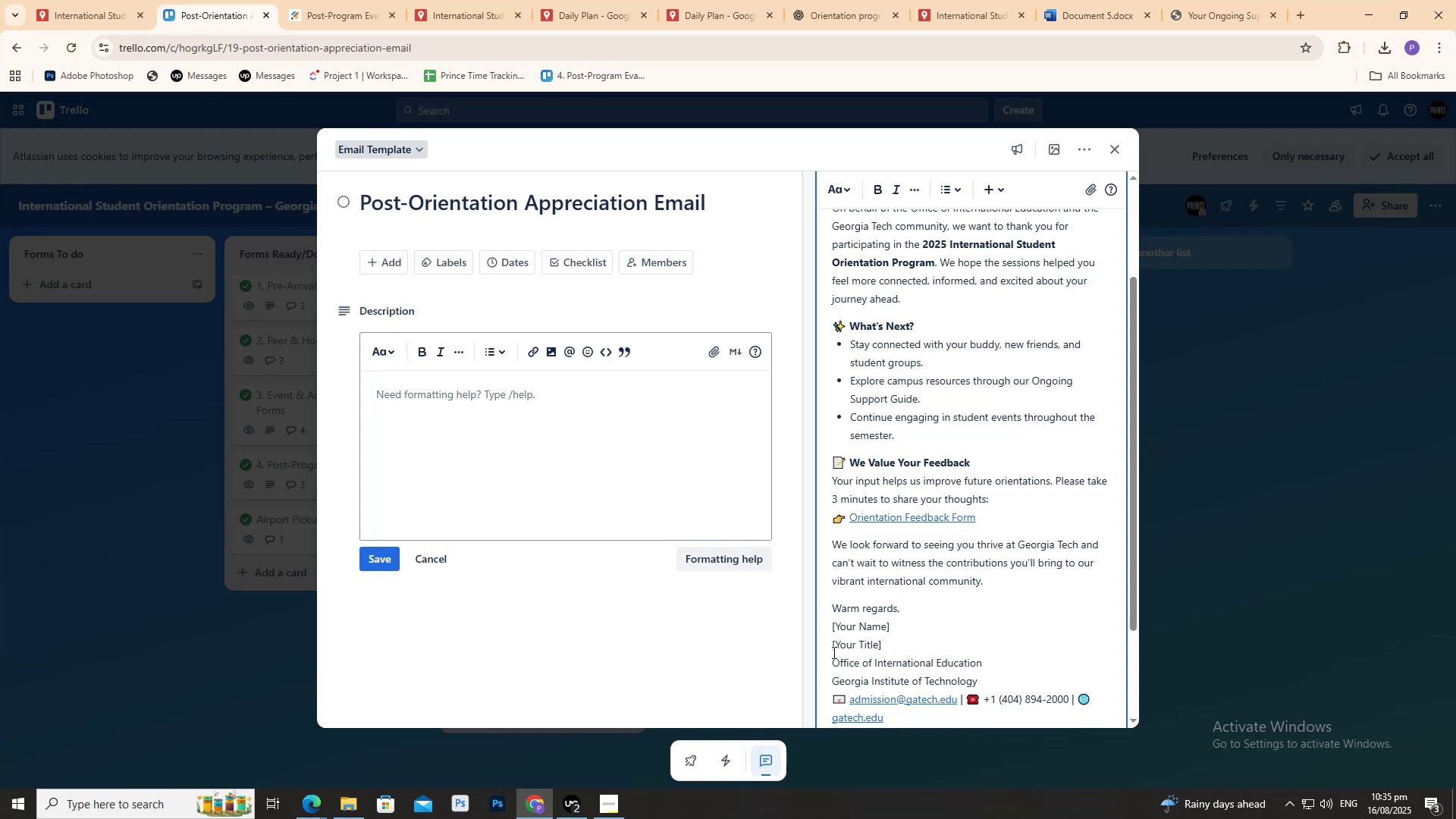 
scroll: coordinate [834, 637], scroll_direction: down, amount: 3.0
 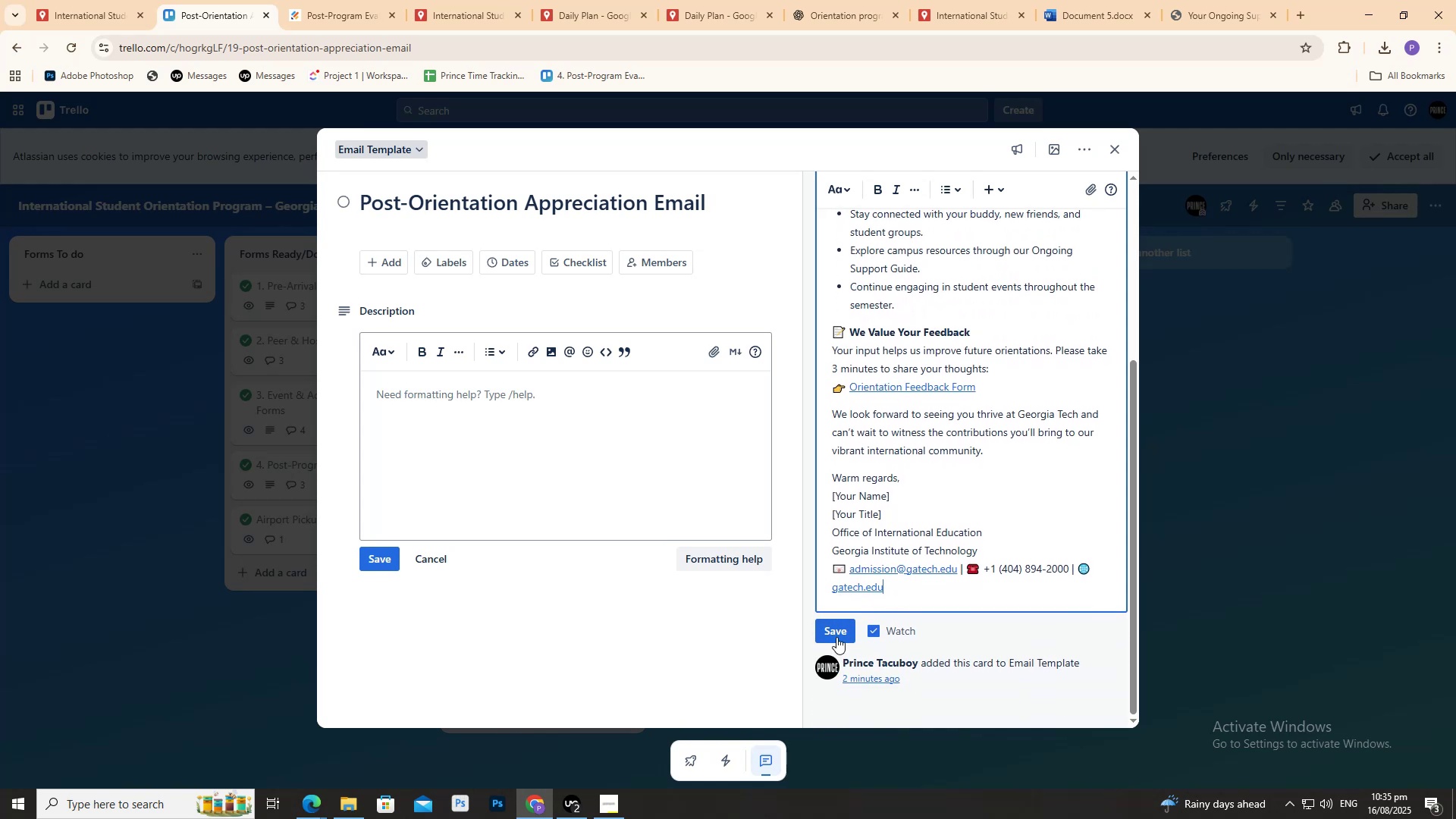 
left_click([836, 635])
 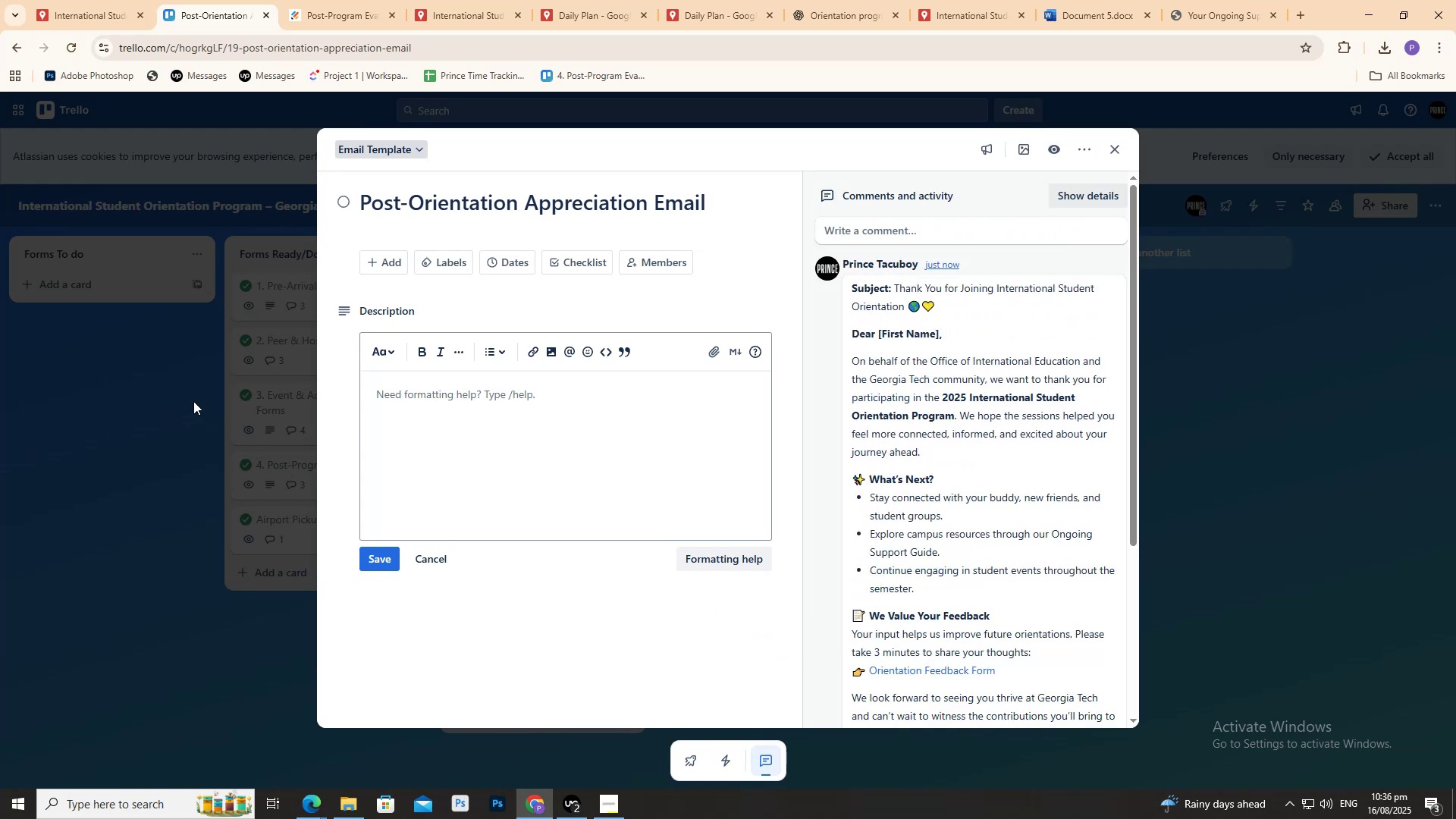 
wait(5.58)
 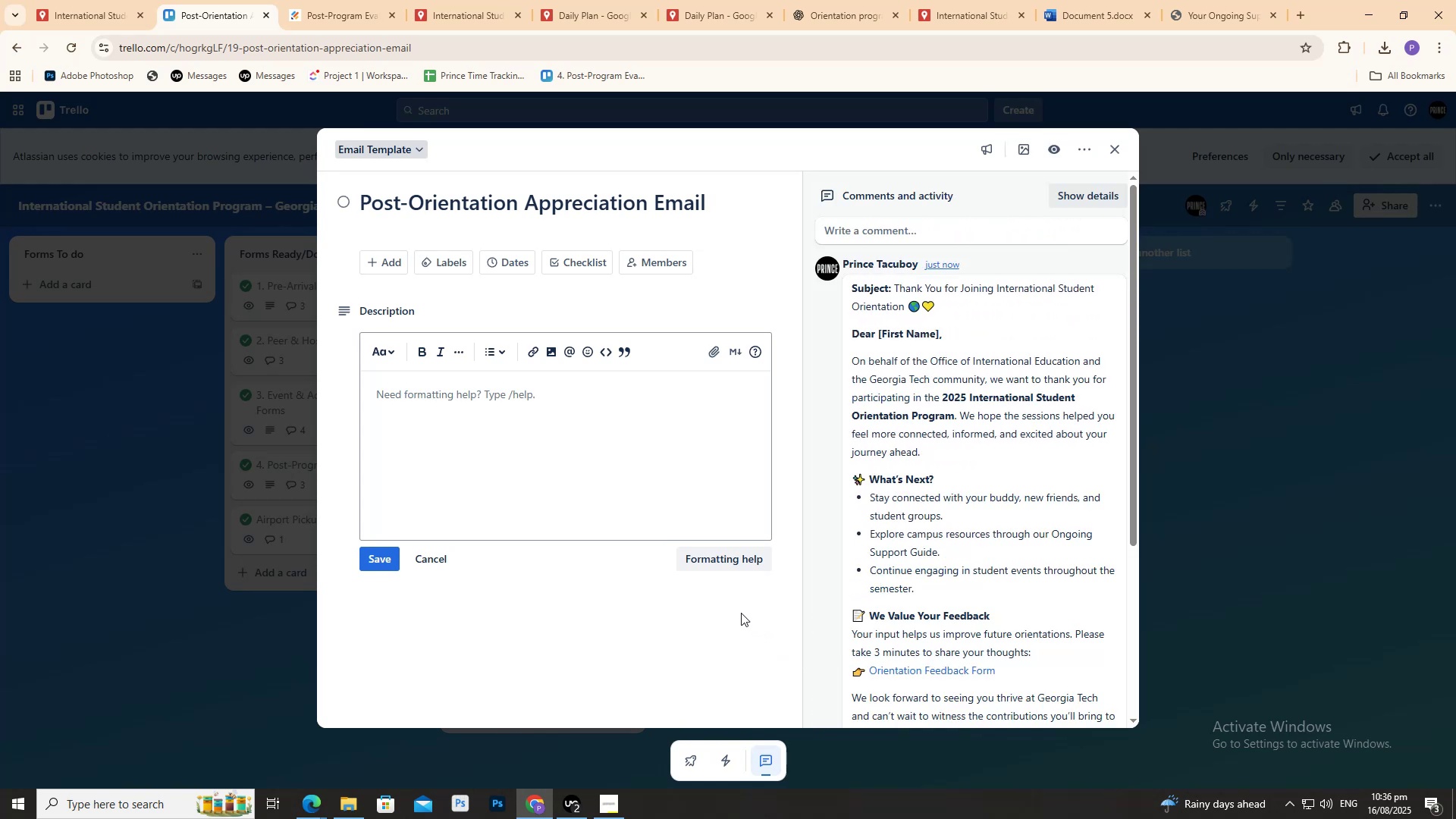 
scroll: coordinate [900, 403], scroll_direction: down, amount: 4.0
 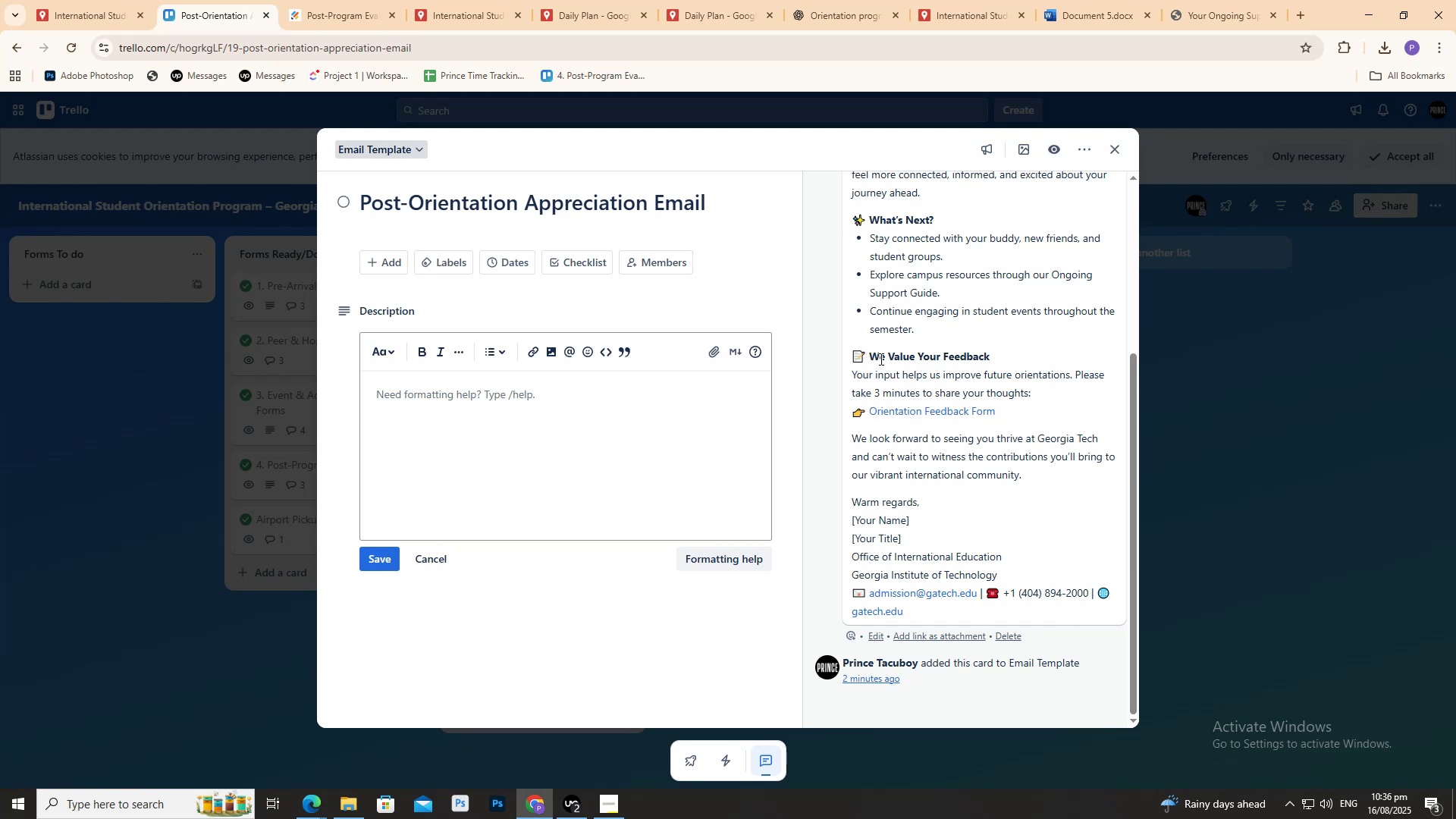 
wait(5.51)
 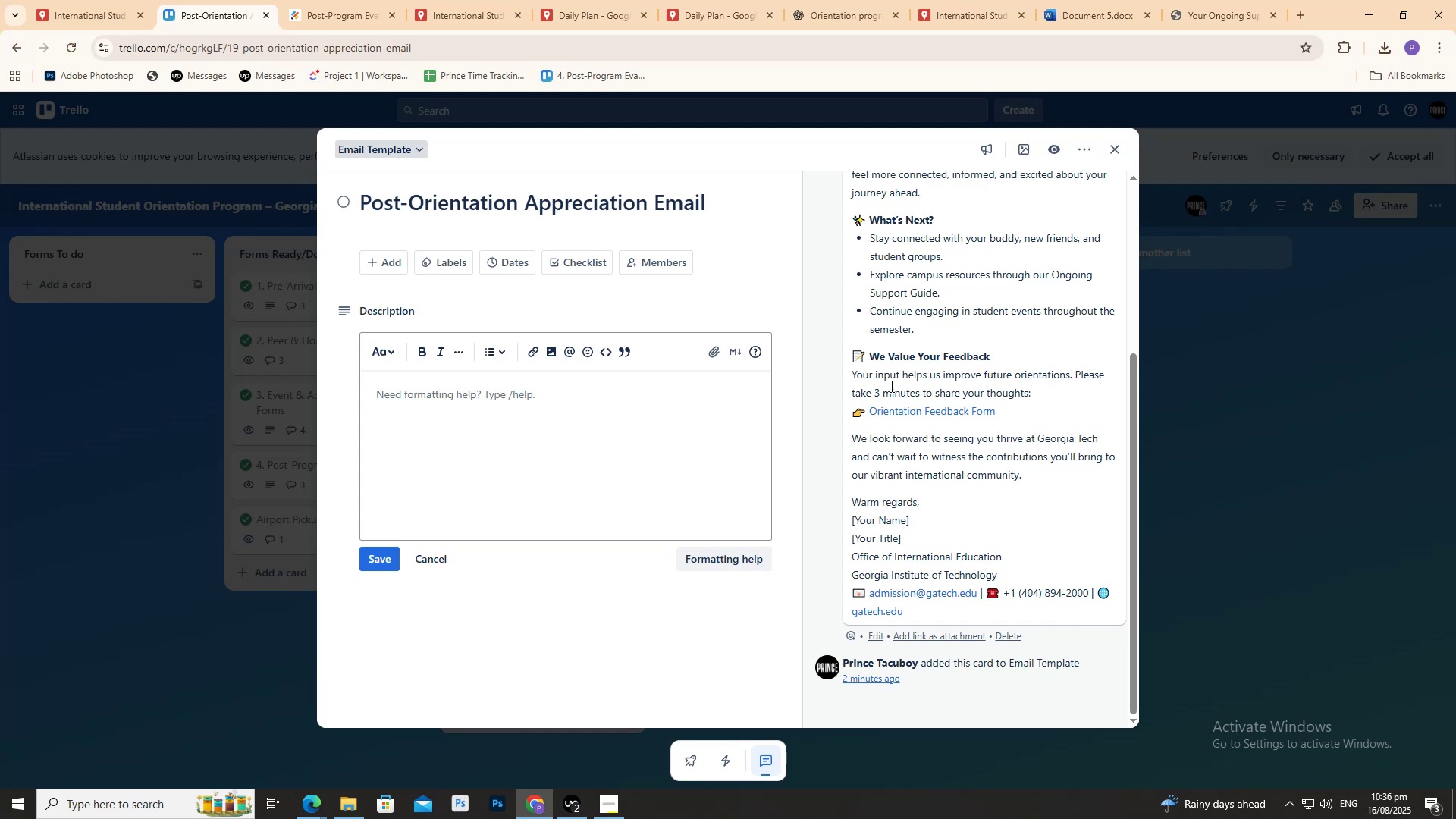 
scroll: coordinate [970, 416], scroll_direction: up, amount: 3.0
 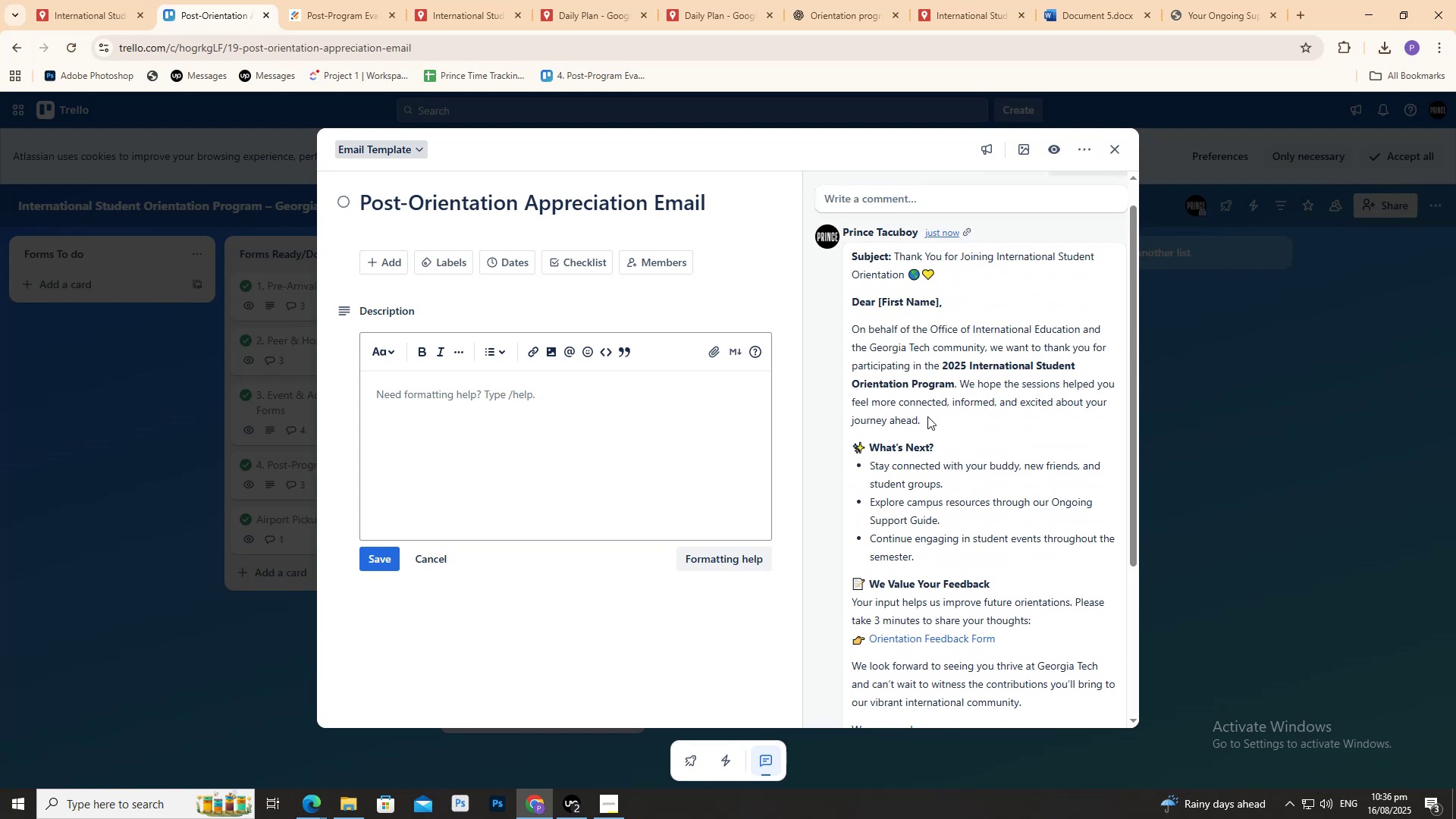 
scroll: coordinate [910, 491], scroll_direction: down, amount: 6.0
 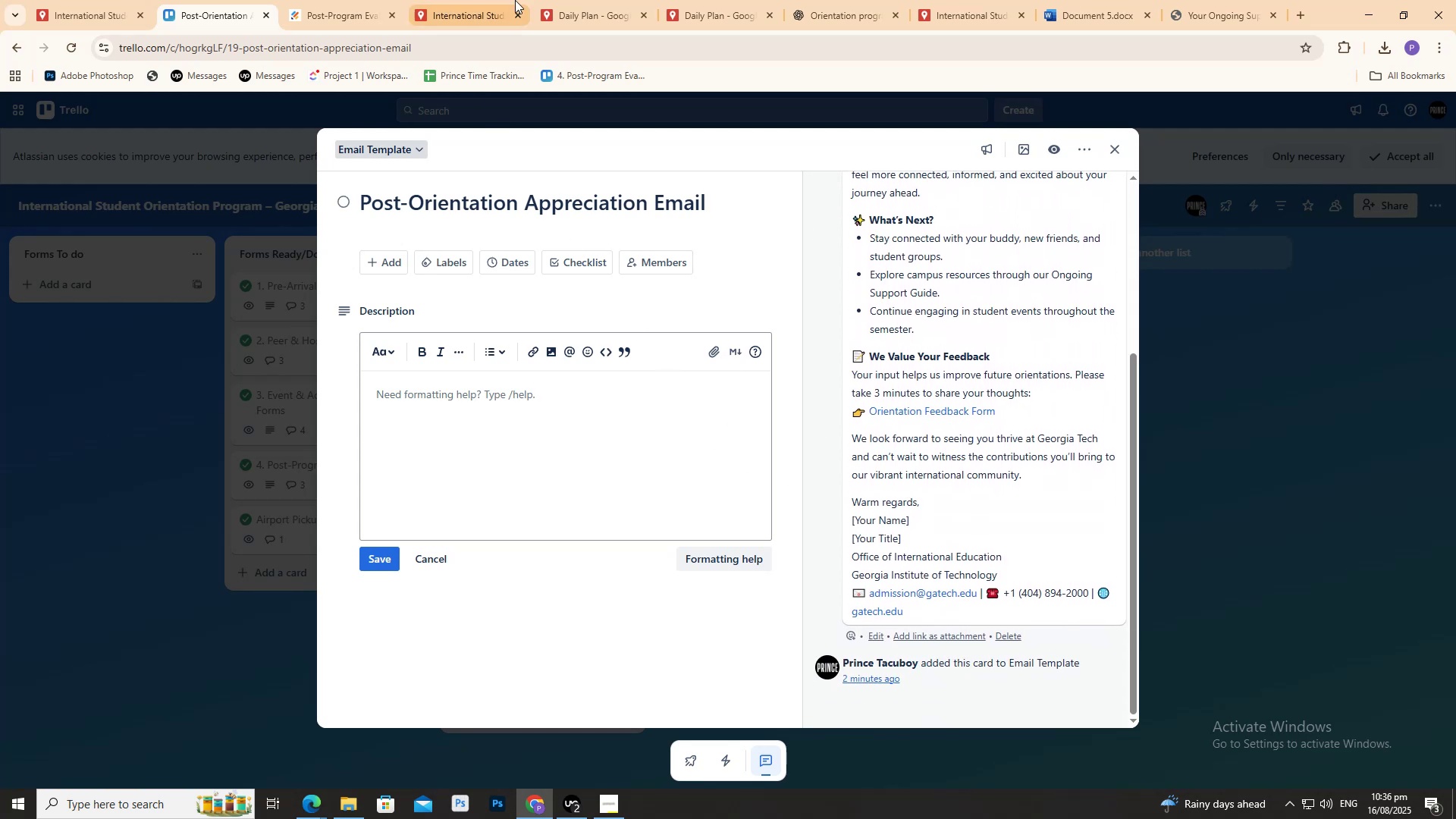 
left_click([1049, 0])
 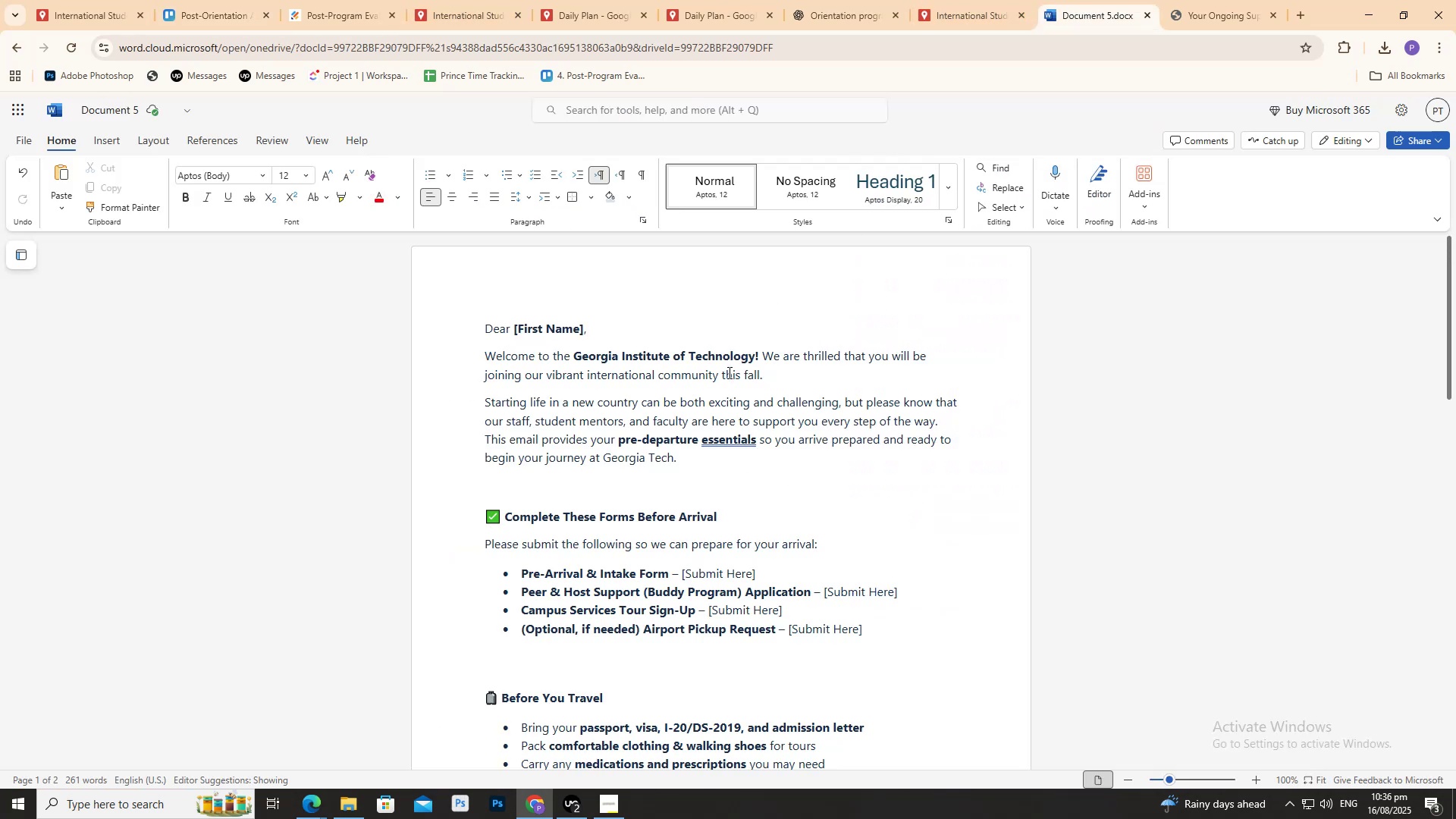 
double_click([728, 372])
 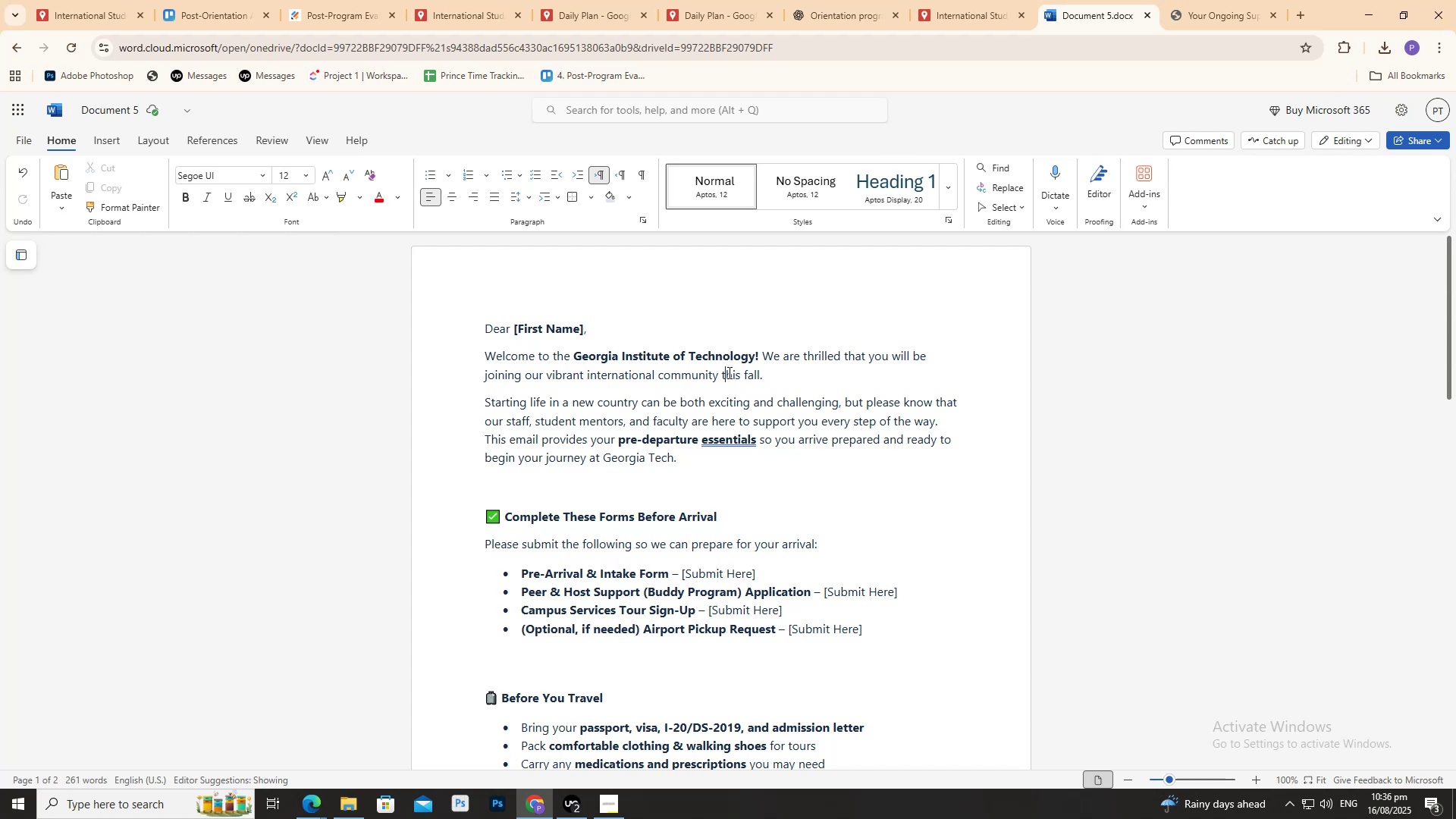 
key(Control+A)
 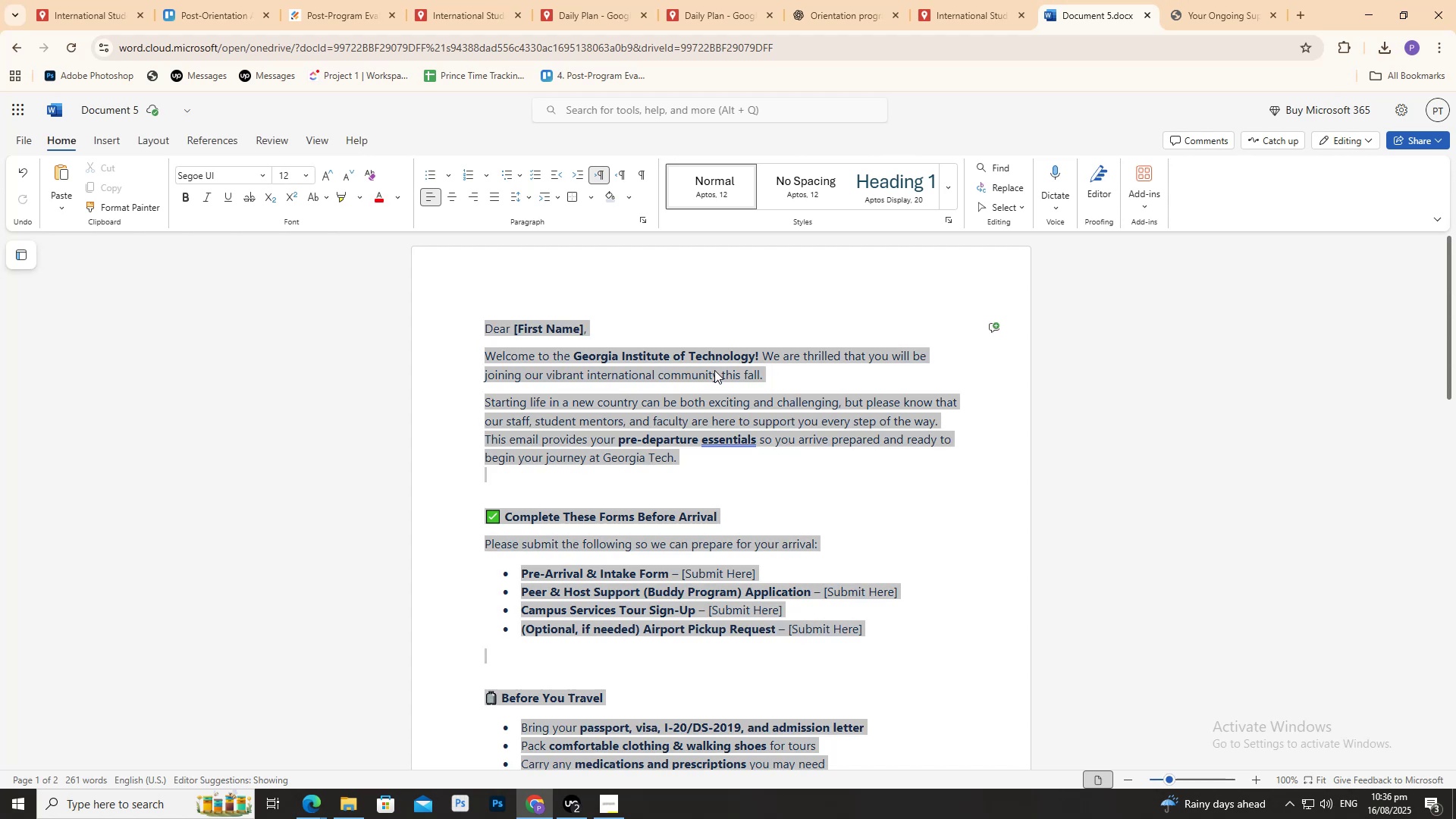 
key(Control+V)
 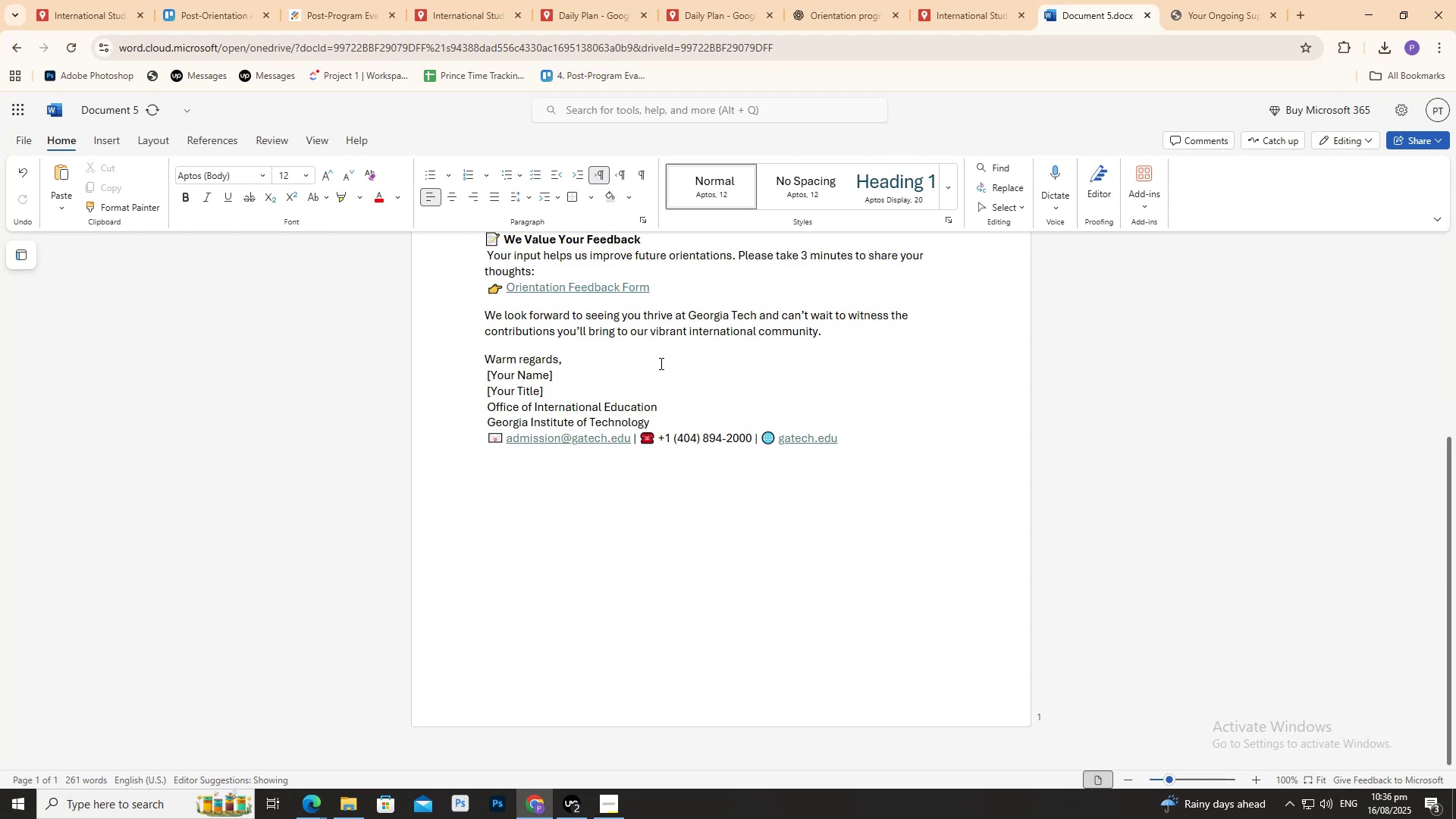 
scroll: coordinate [661, 364], scroll_direction: up, amount: 5.0
 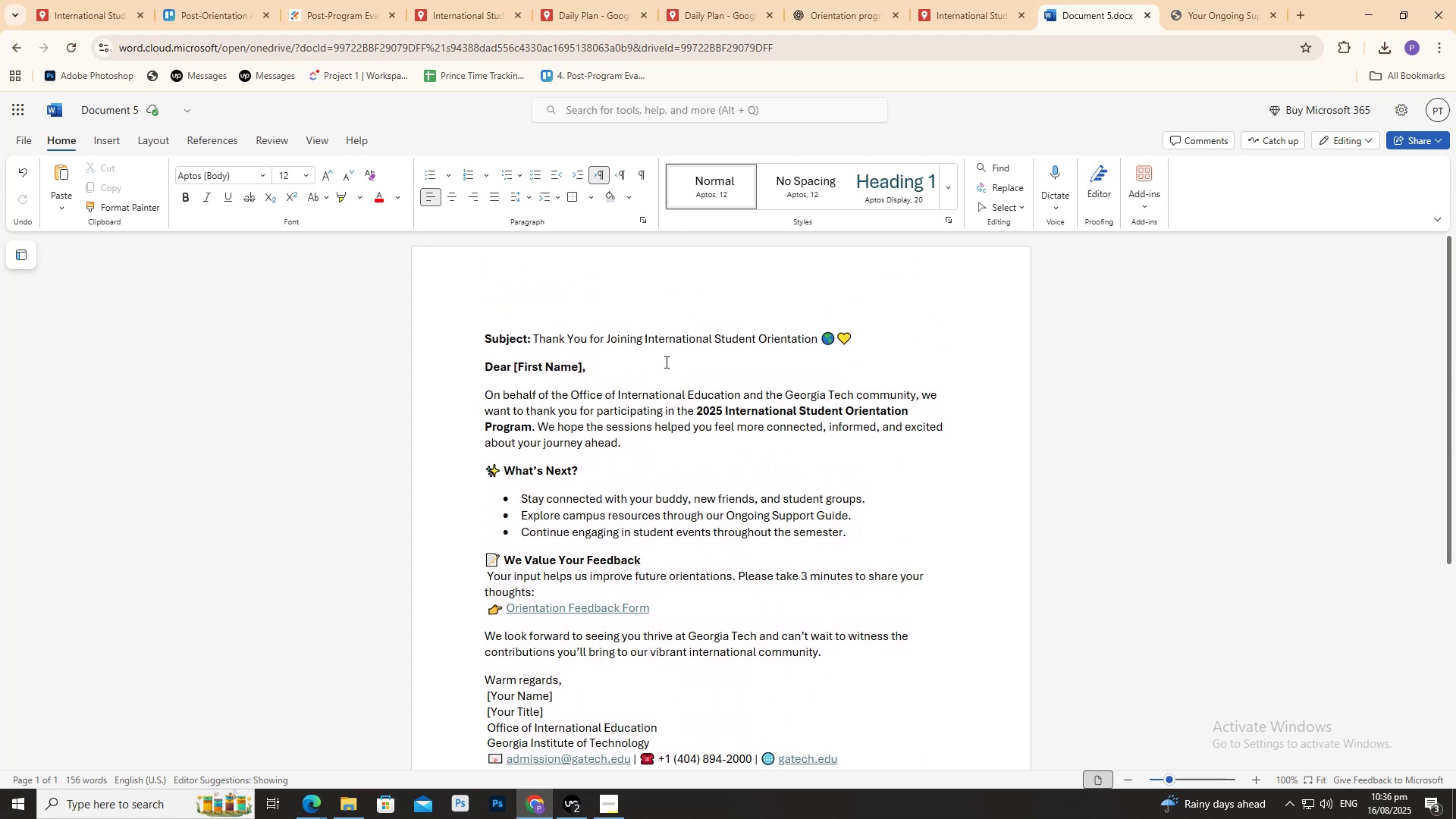 
scroll: coordinate [665, 362], scroll_direction: down, amount: 2.0
 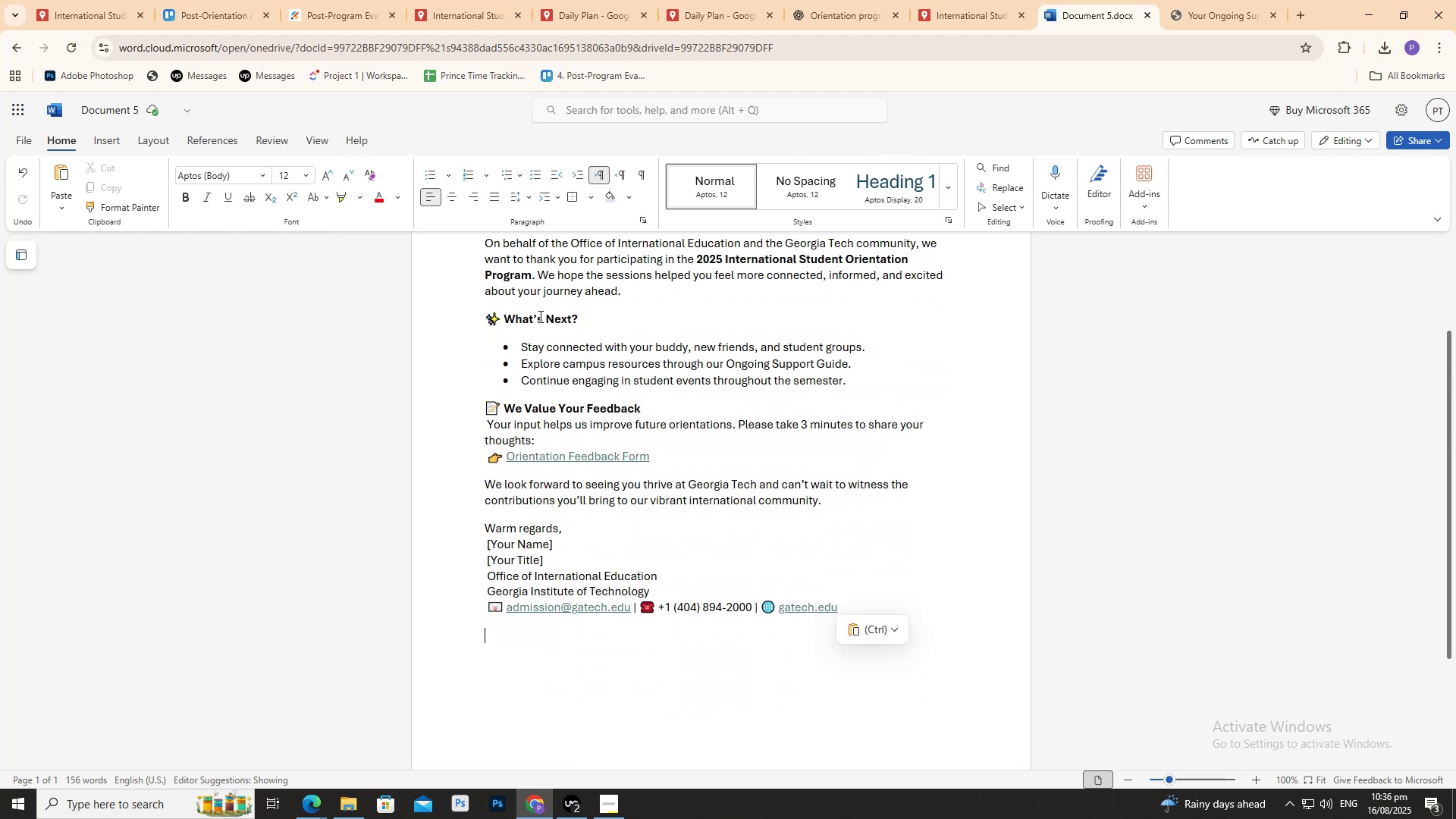 
key(Backspace)
 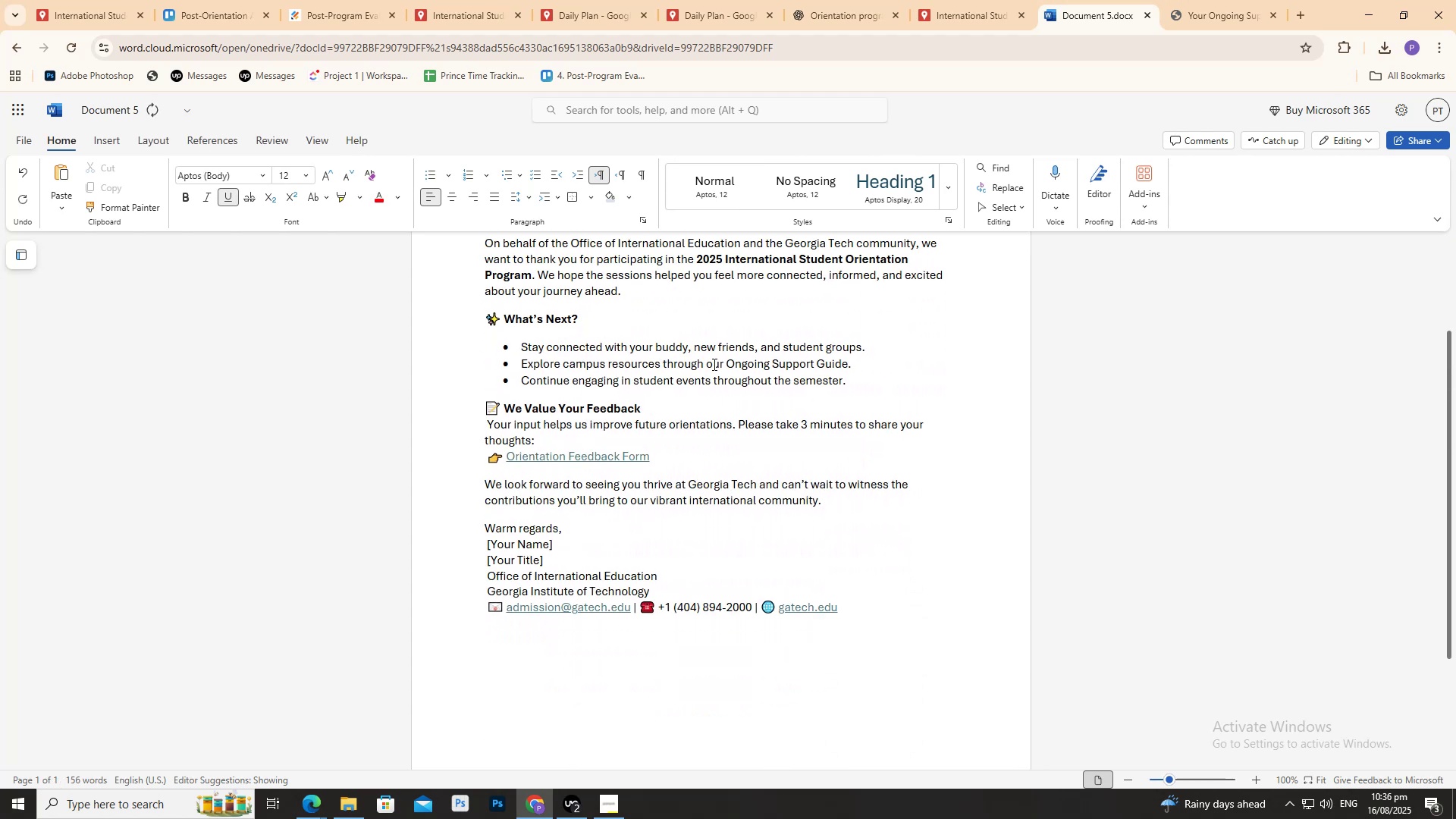 
key(Control+Z)
 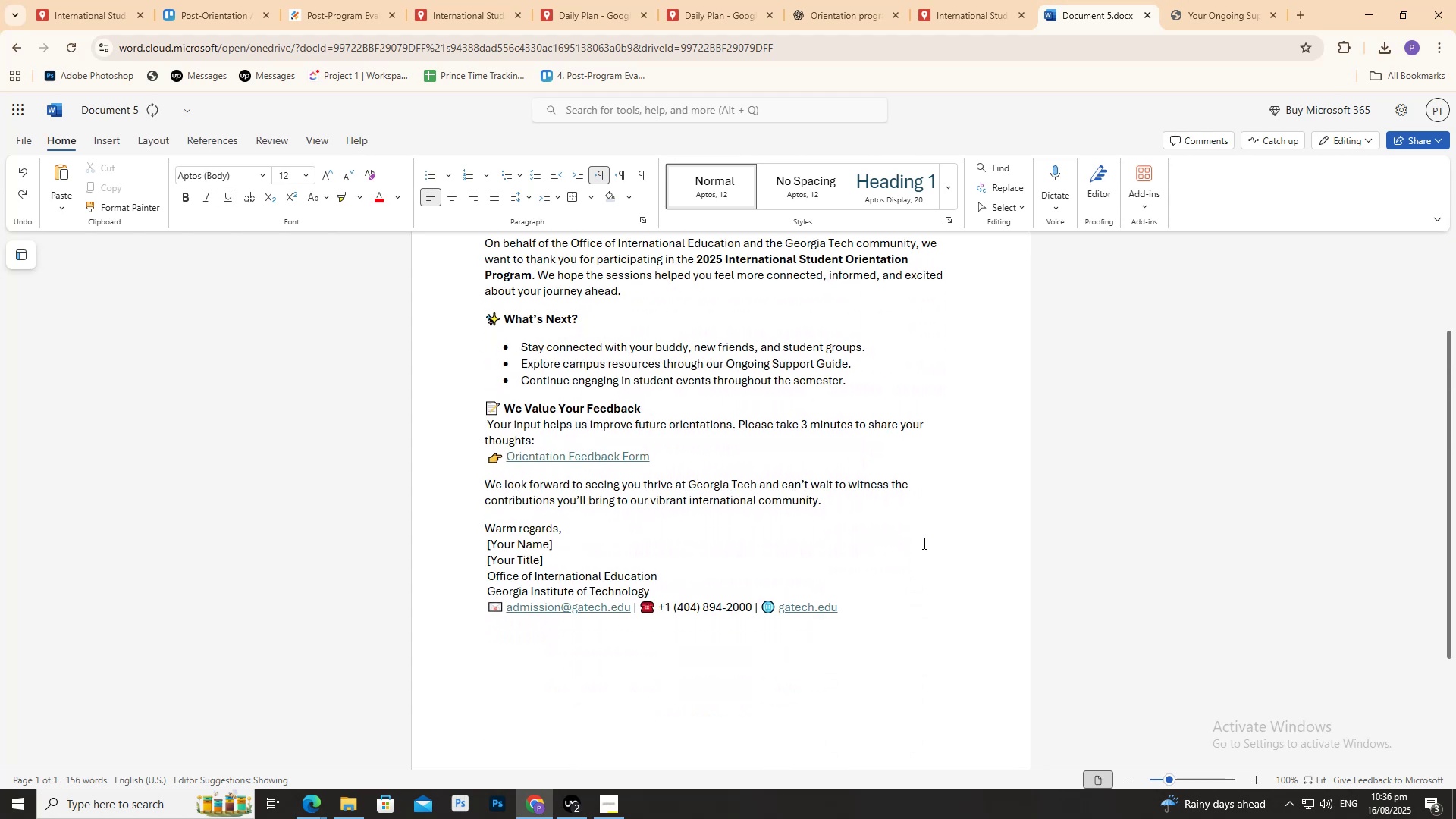 
scroll: coordinate [924, 537], scroll_direction: up, amount: 4.0
 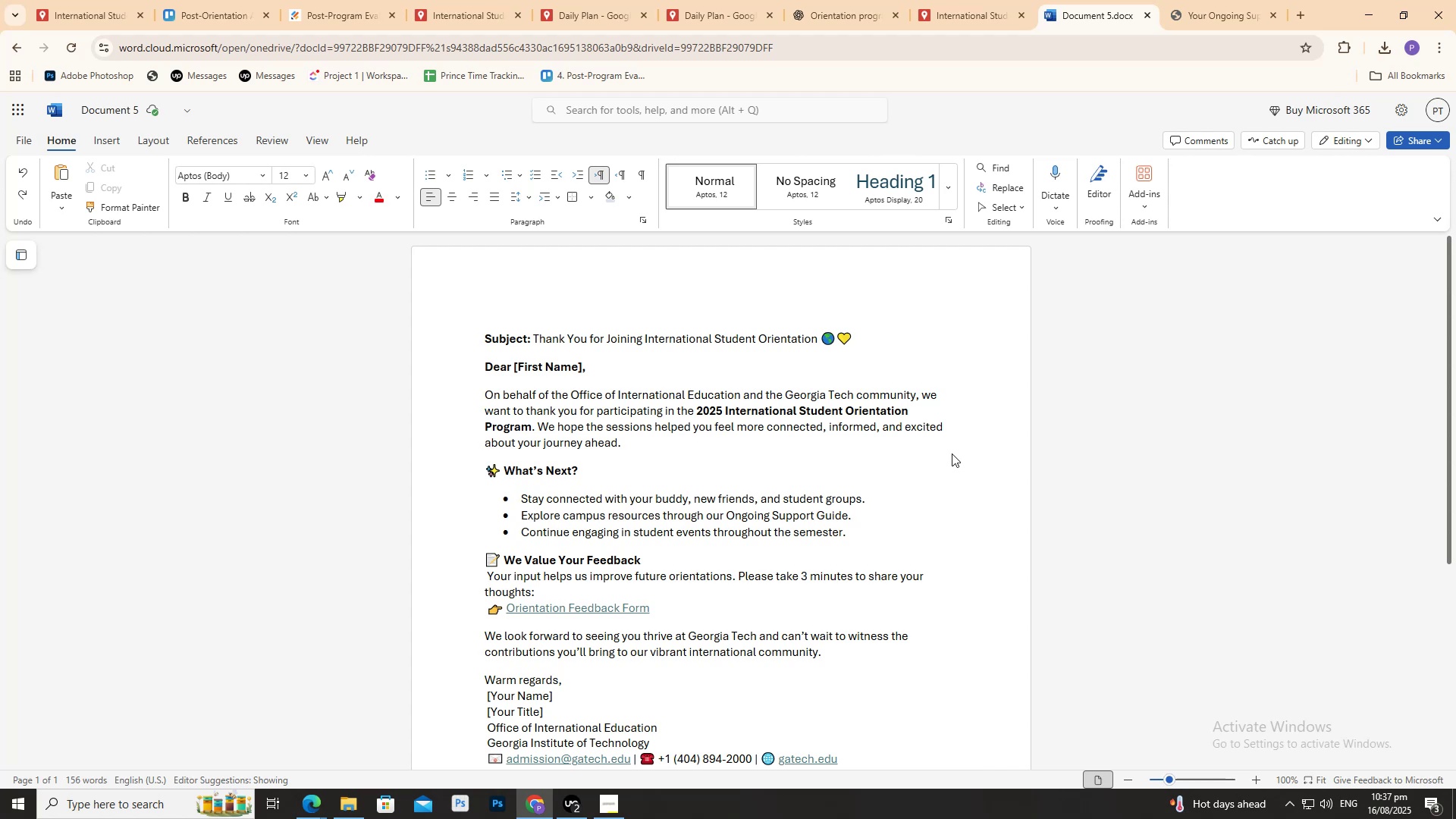 
wait(75.38)
 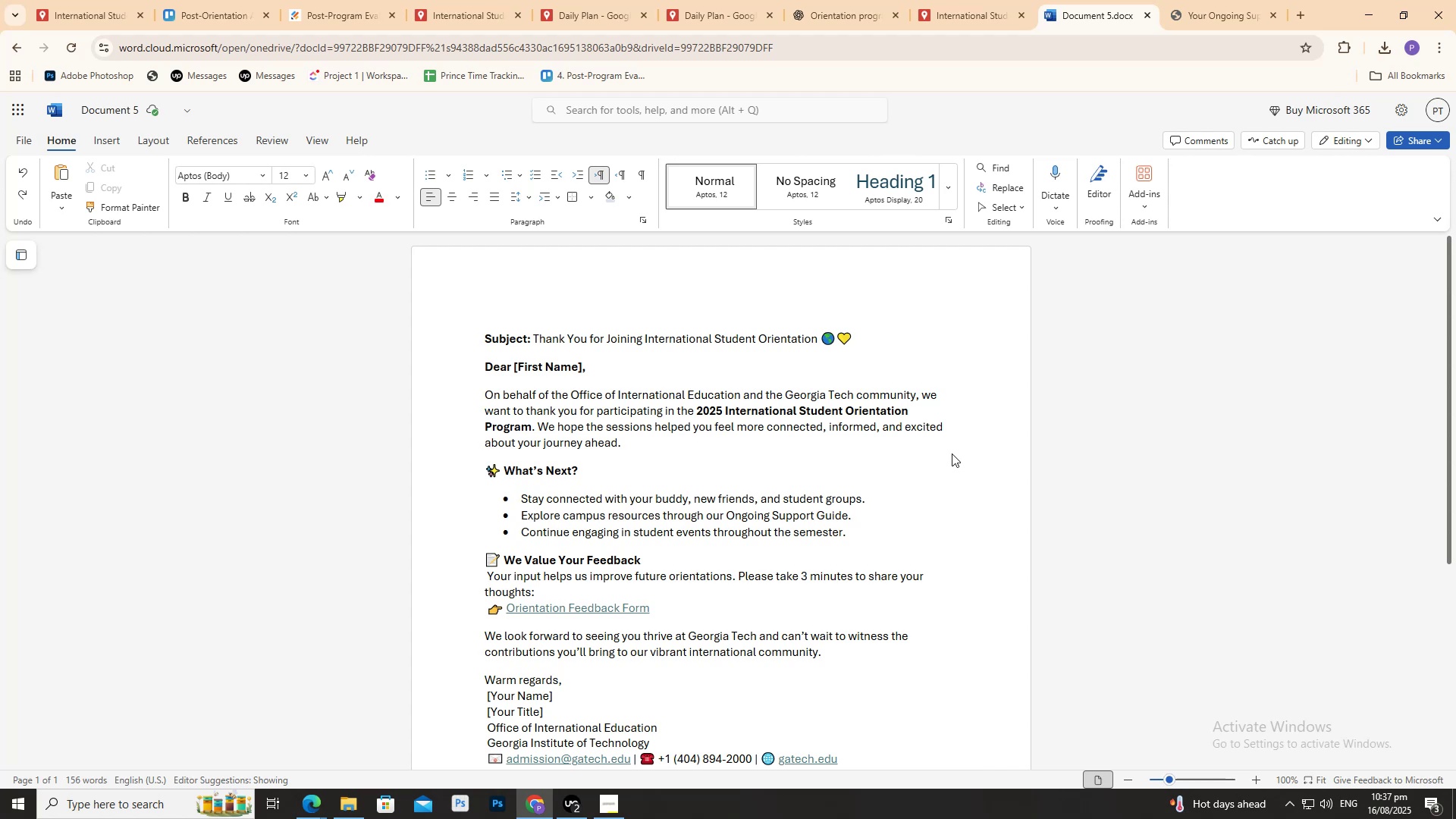 
scroll: coordinate [1026, 493], scroll_direction: down, amount: 2.0
 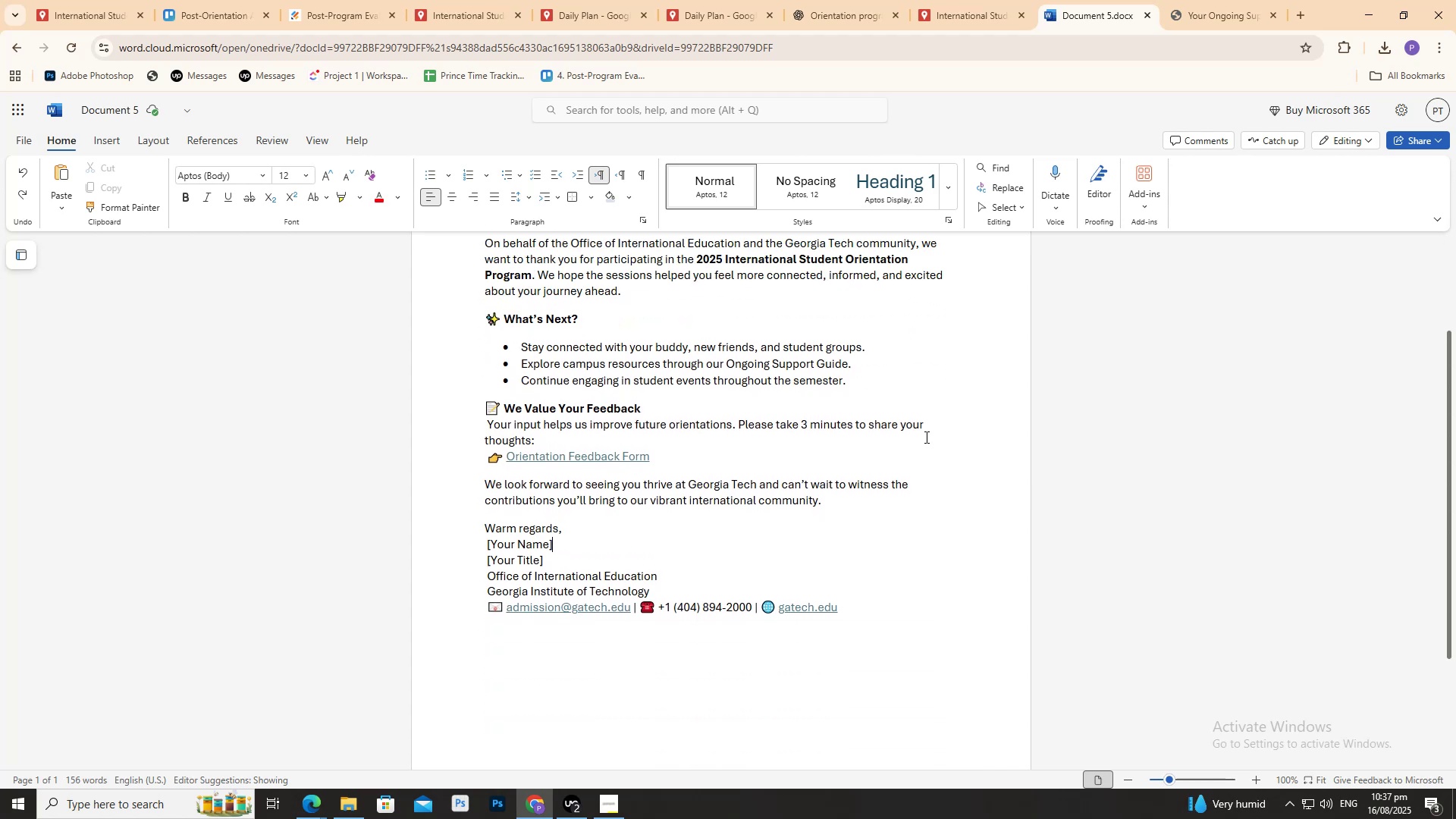 
scroll: coordinate [661, 453], scroll_direction: up, amount: 12.0
 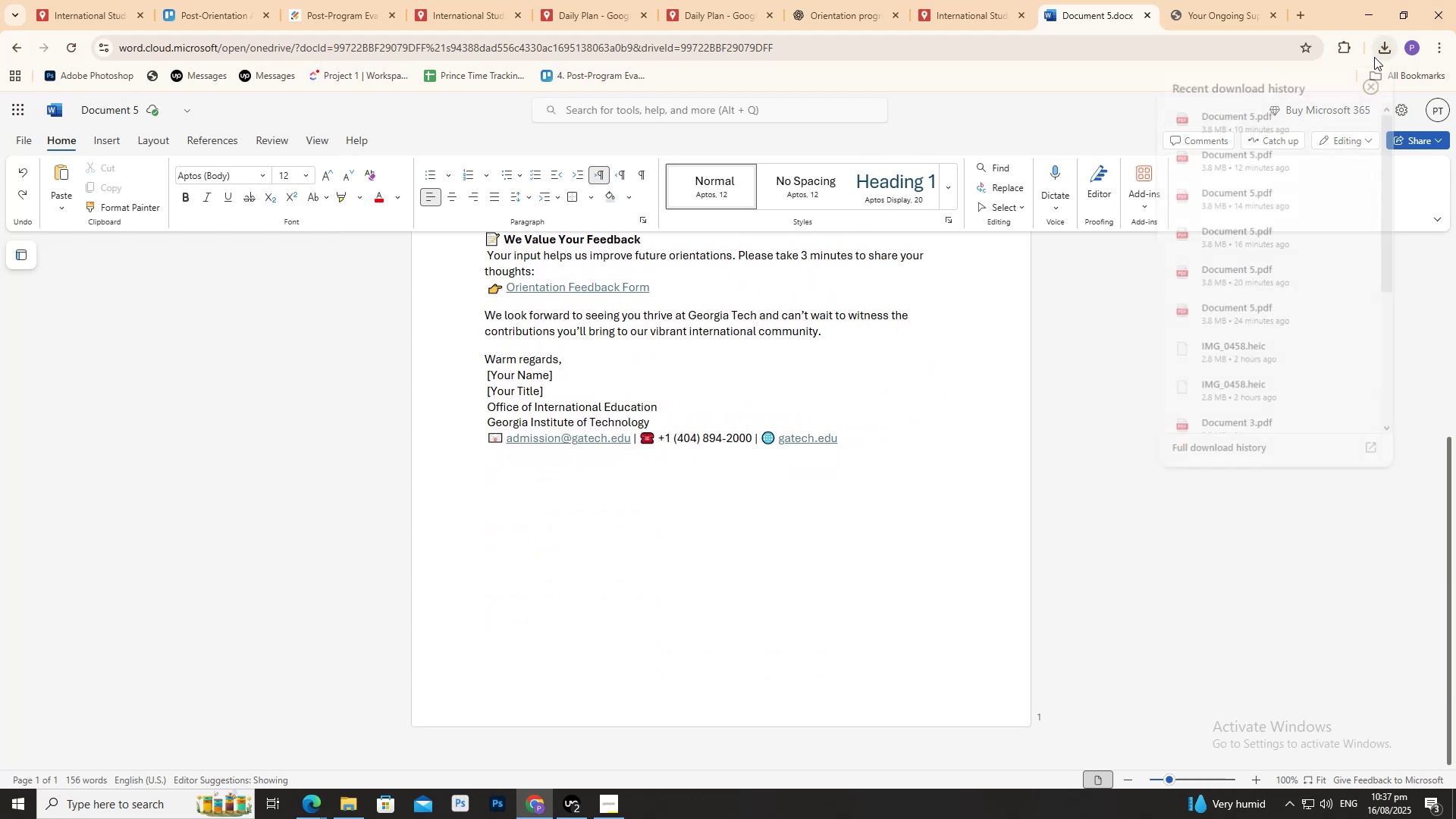 
left_click_drag(start_coordinate=[1264, 112], to_coordinate=[1329, 0])
 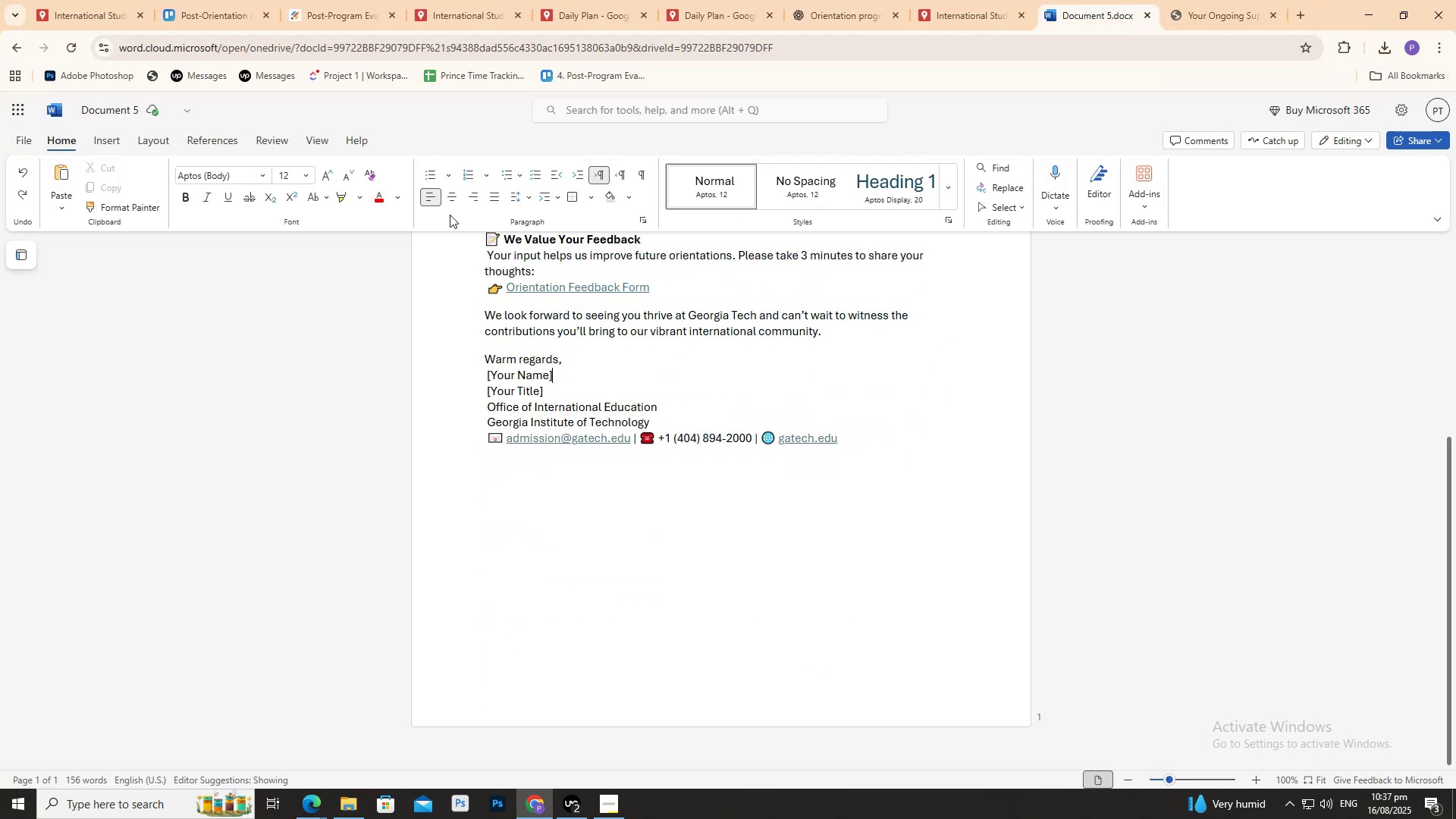 
left_click([24, 143])
 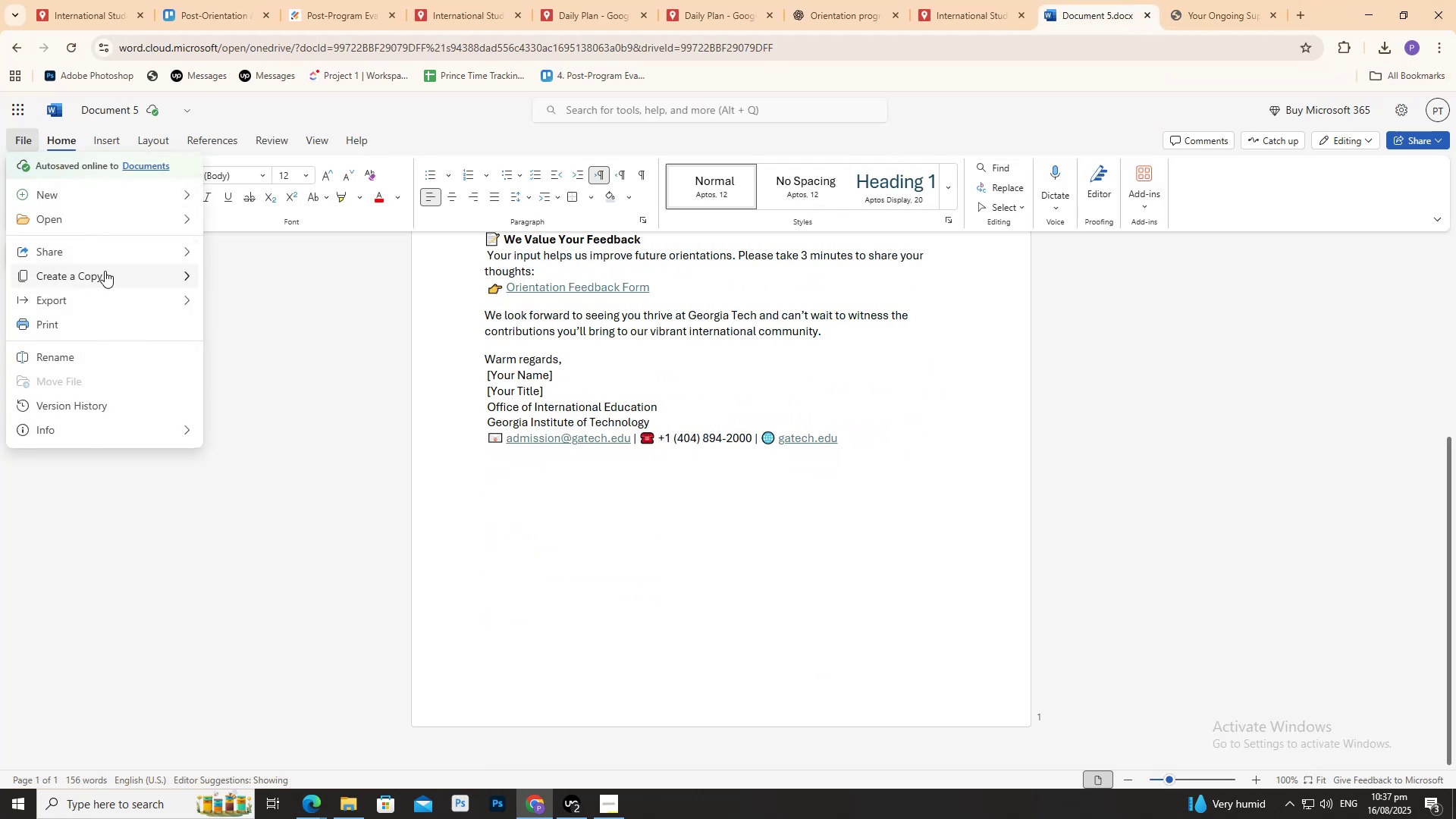 
mouse_move([130, 292])
 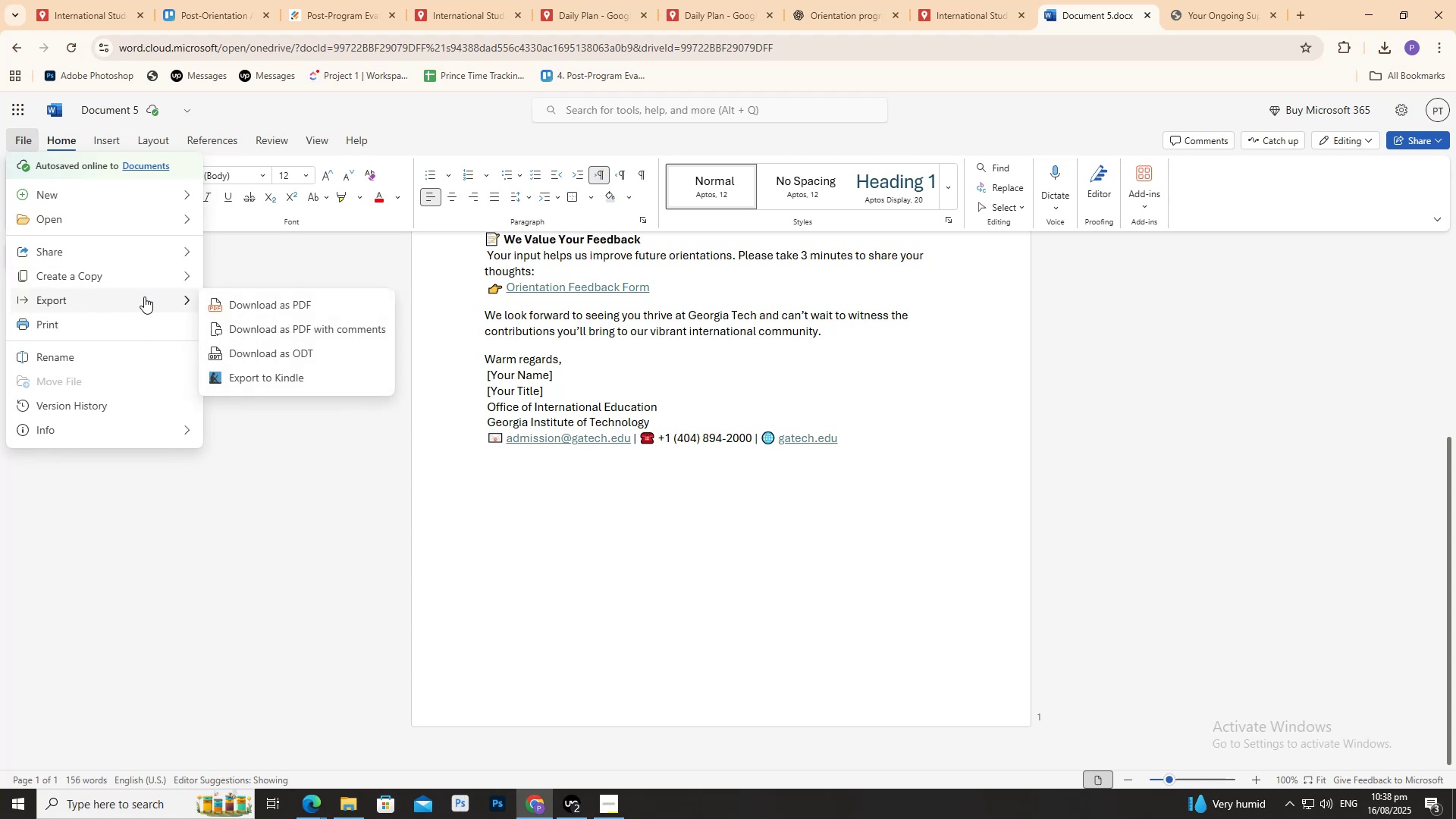 
mouse_move([162, 301])
 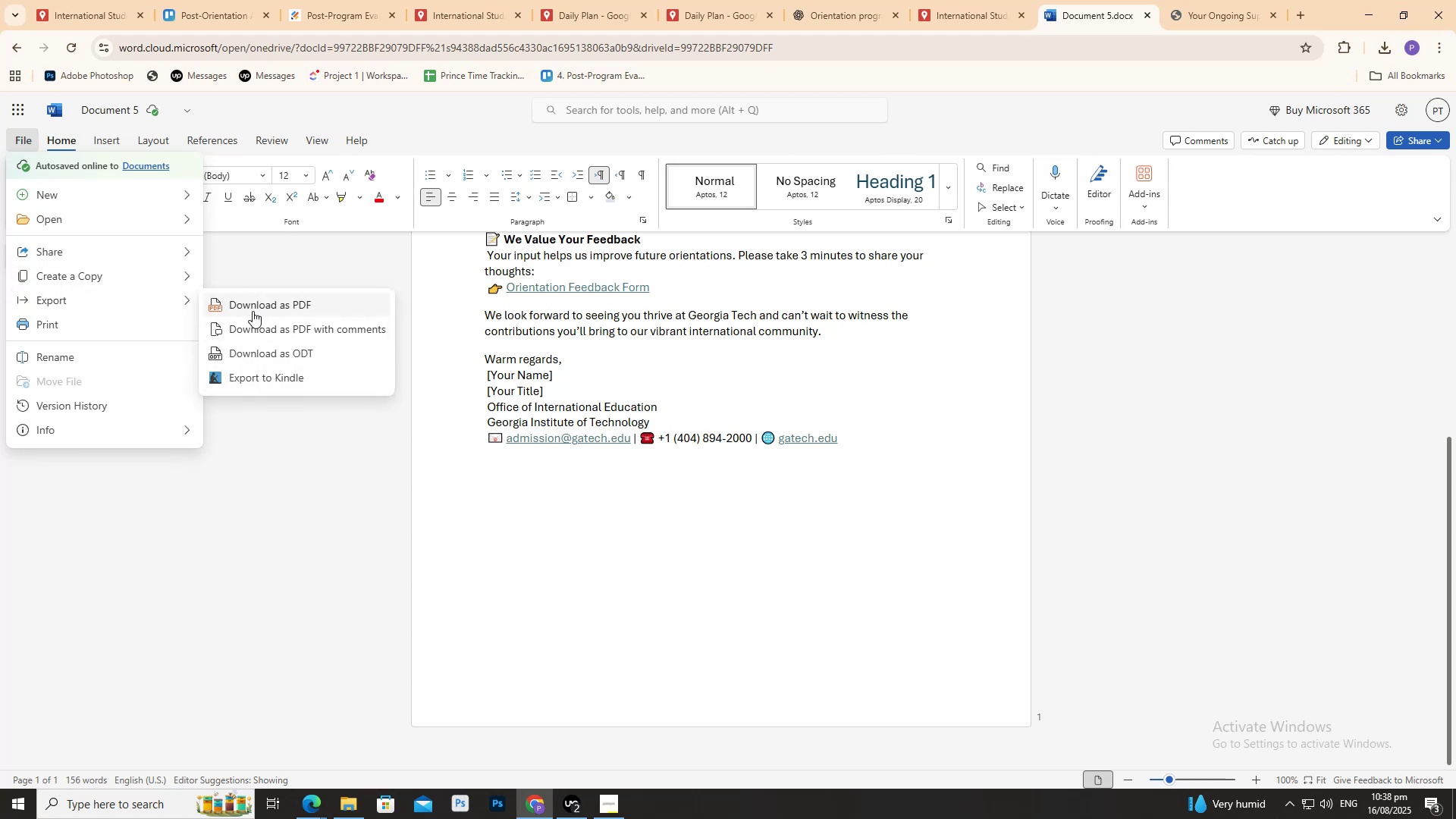 
left_click([252, 311])
 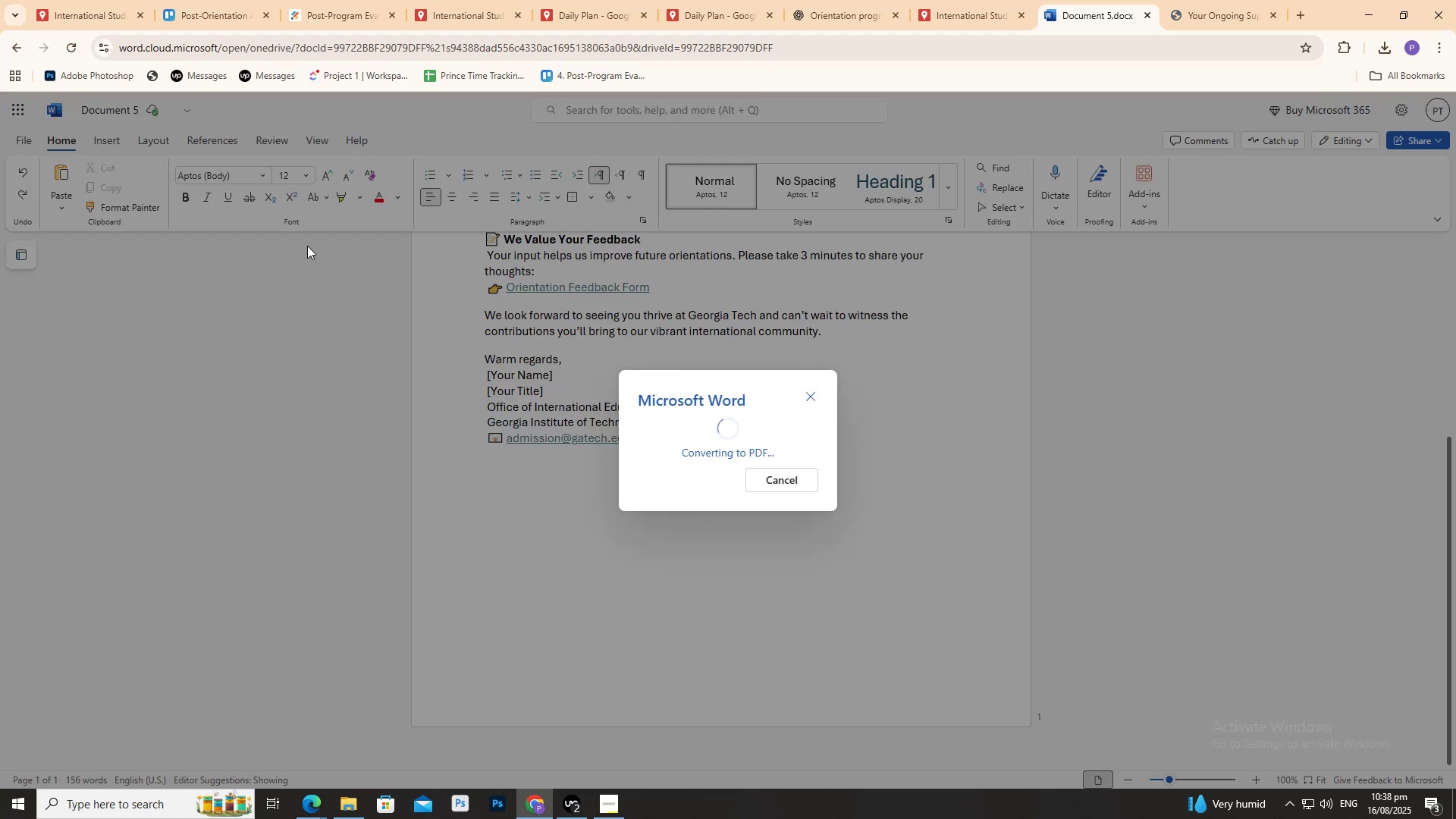 
left_click([216, 0])
 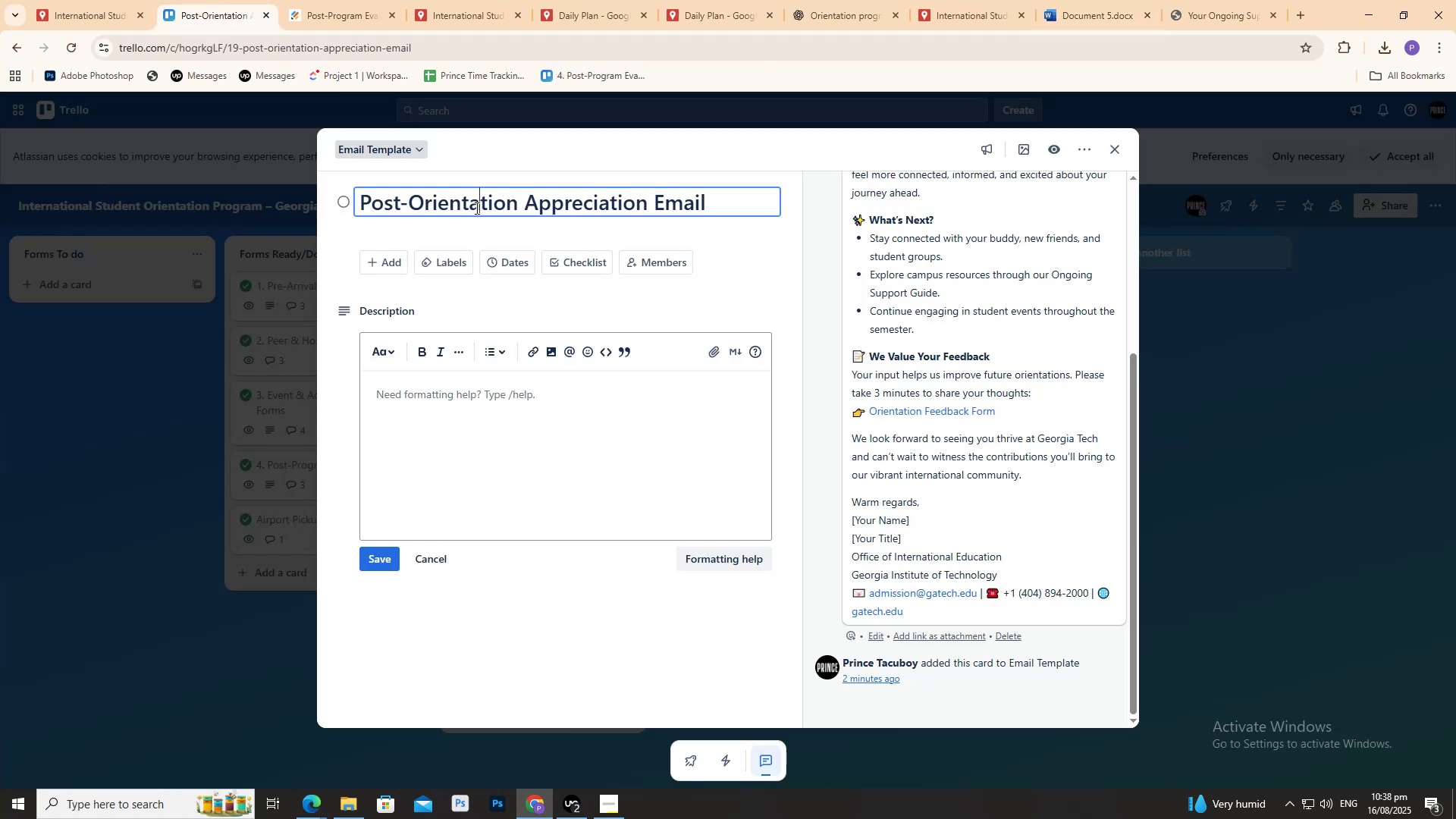 
triple_click([475, 208])
 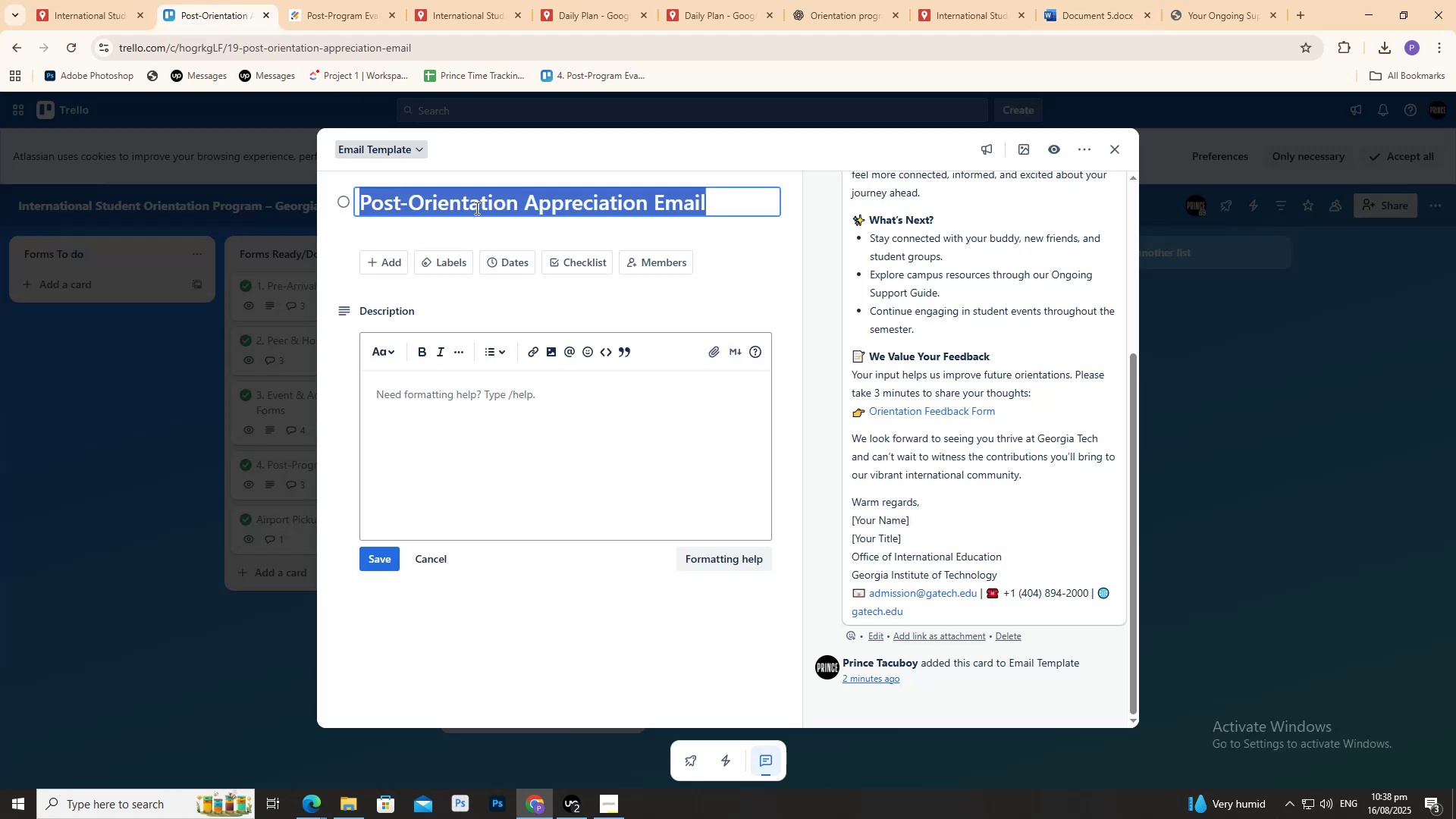 
triple_click([475, 208])
 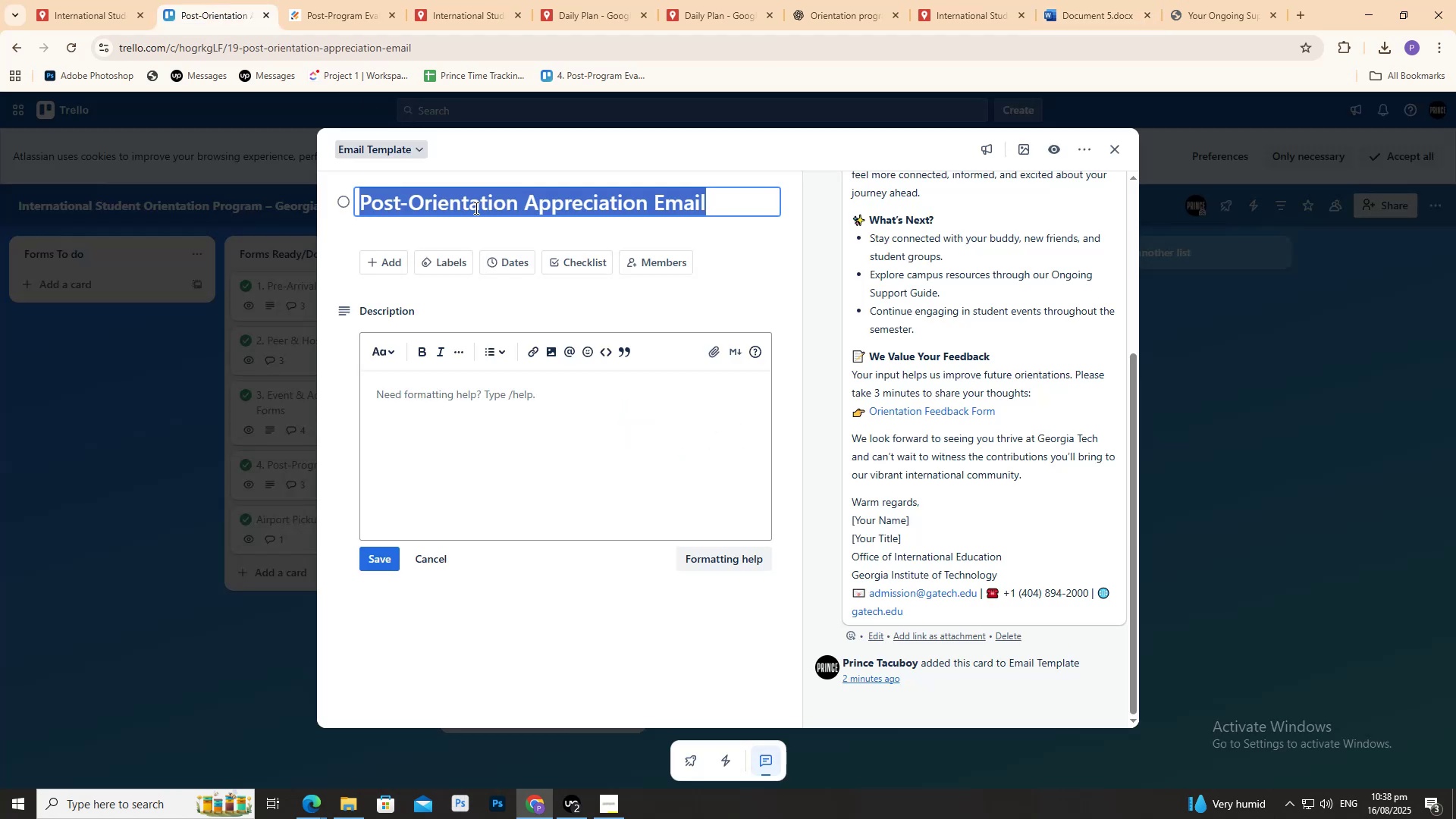 
key(Control+C)
 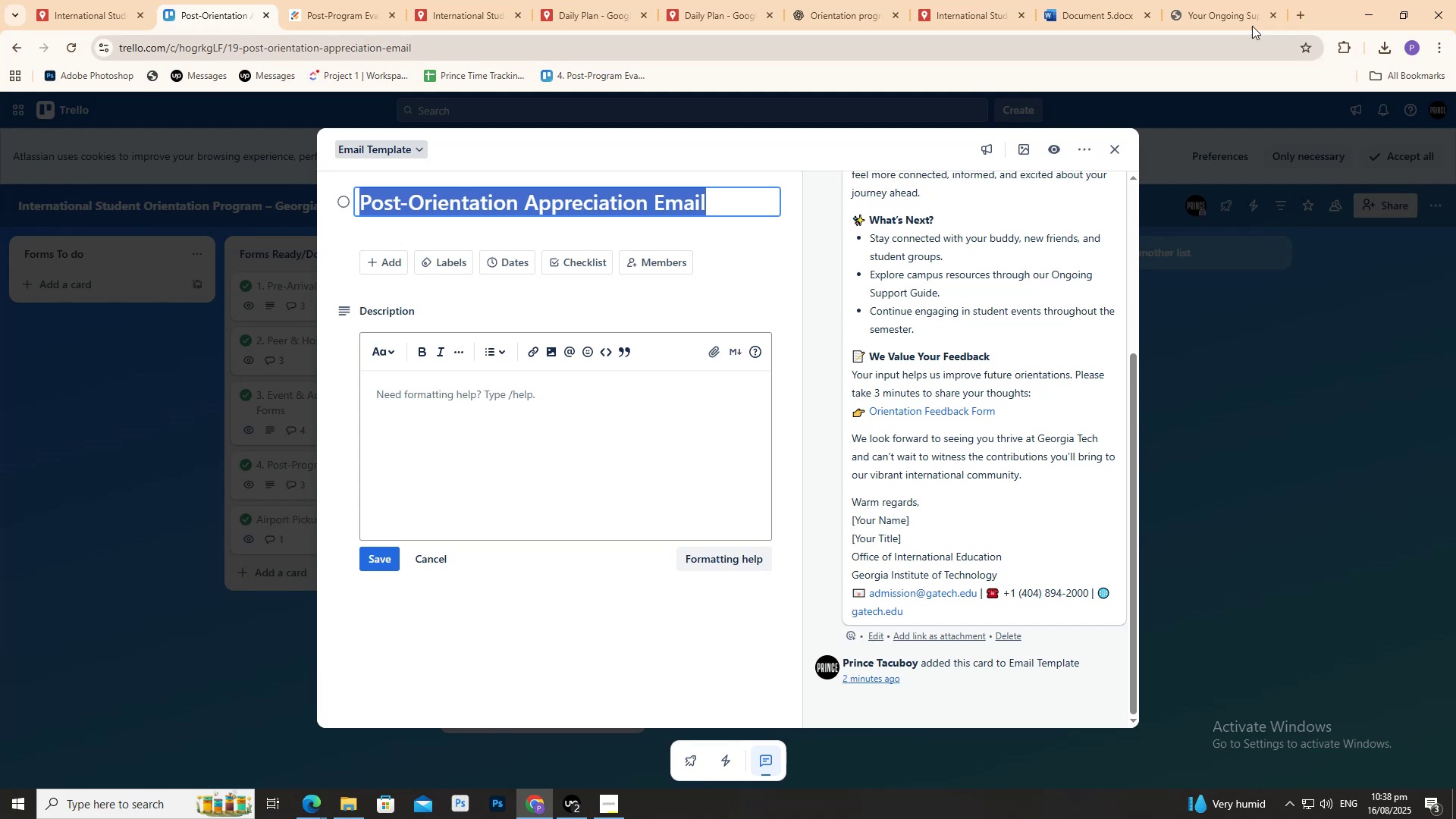 
key(Control+C)
 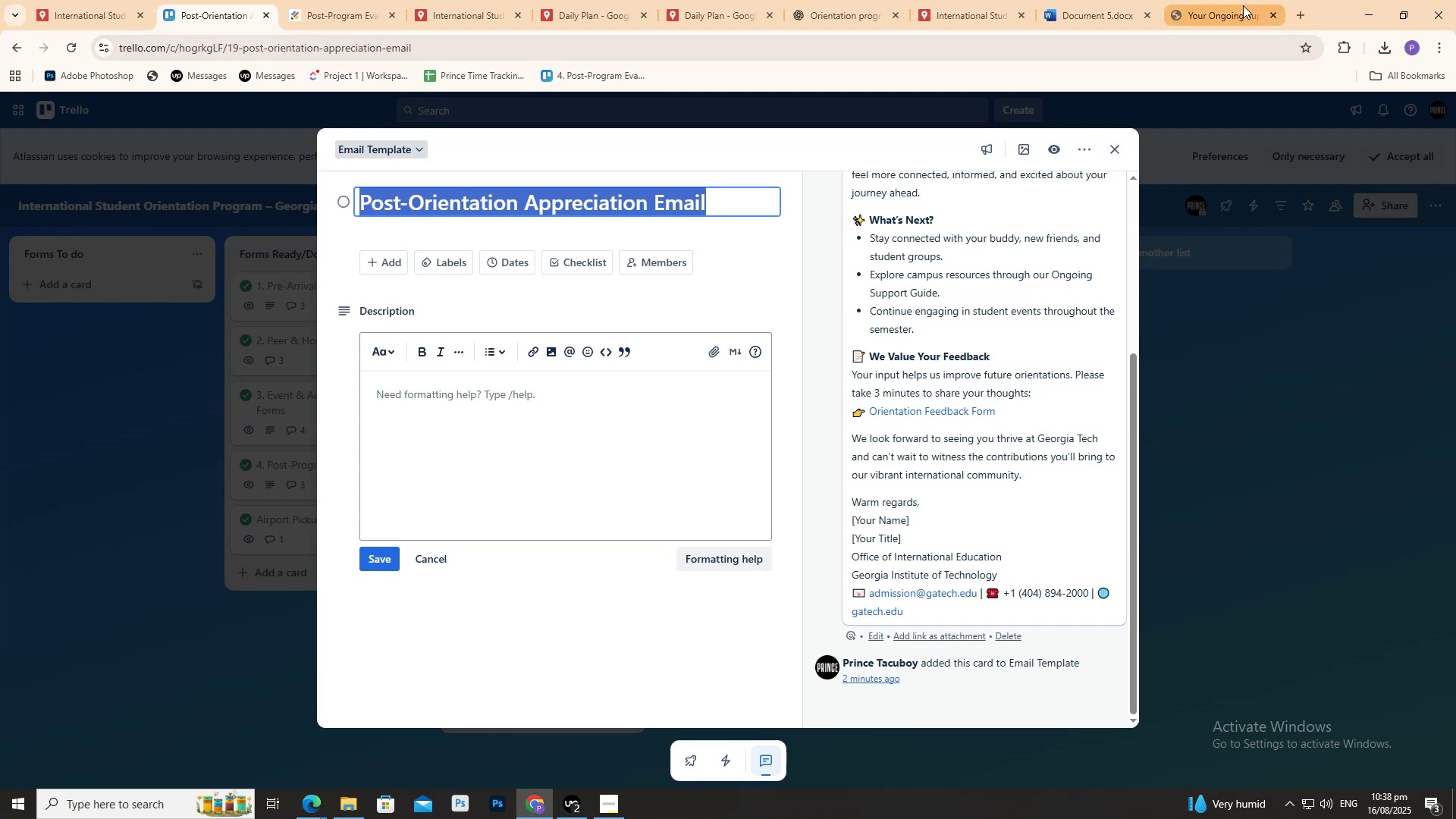 
left_click([1243, 5])
 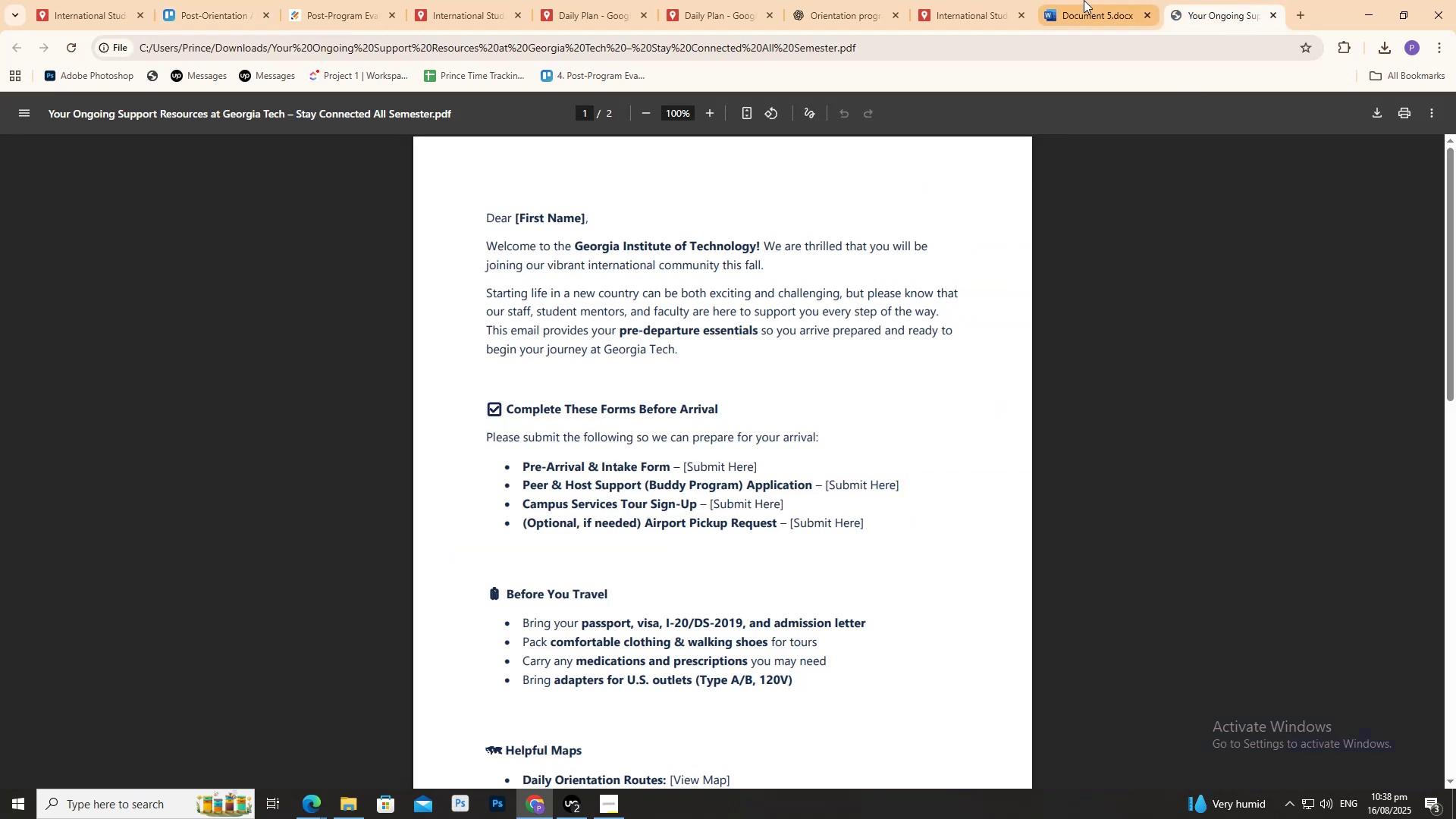 
left_click([1084, 0])
 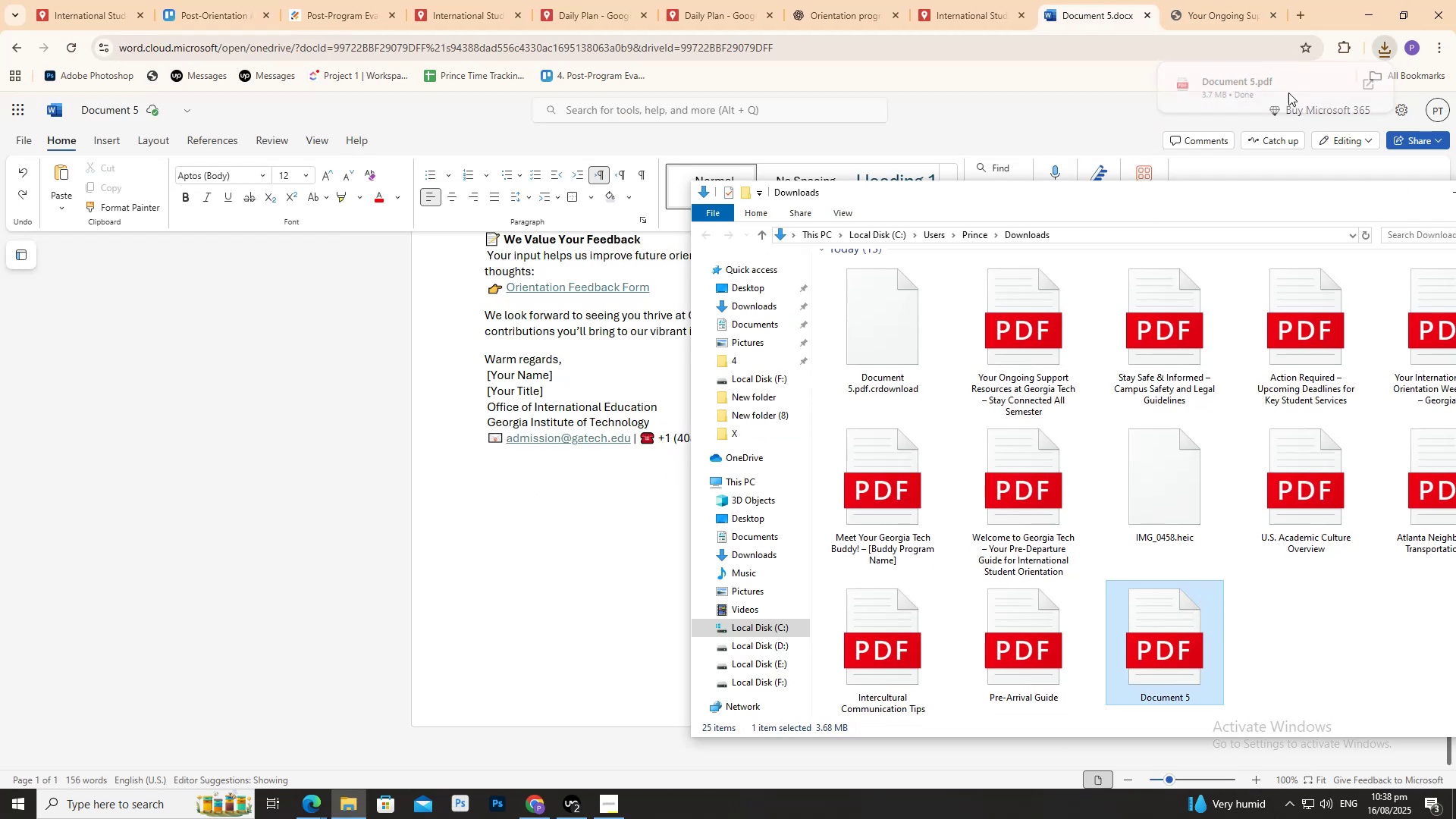 
right_click([1284, 595])
 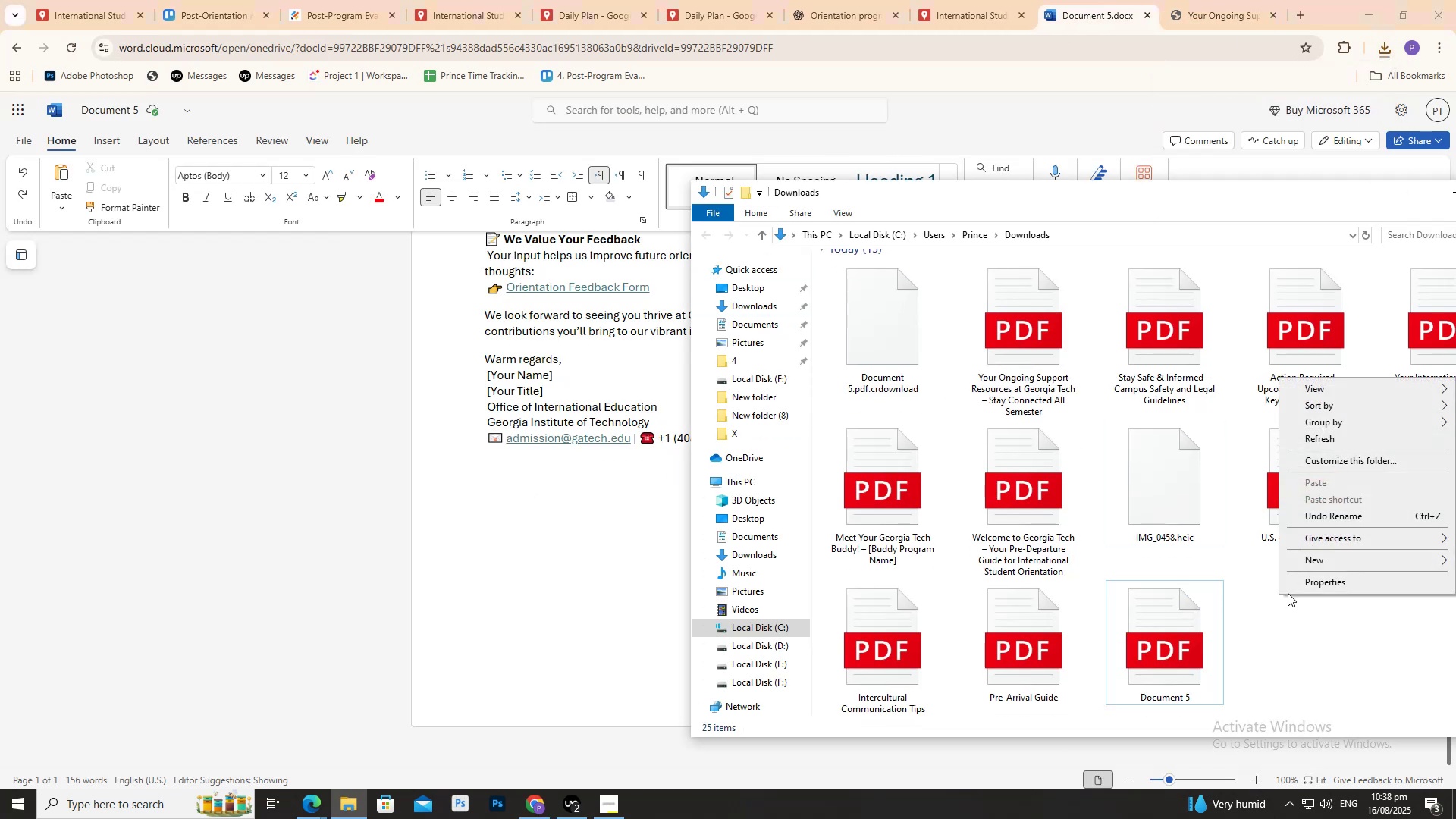 
key(E)
 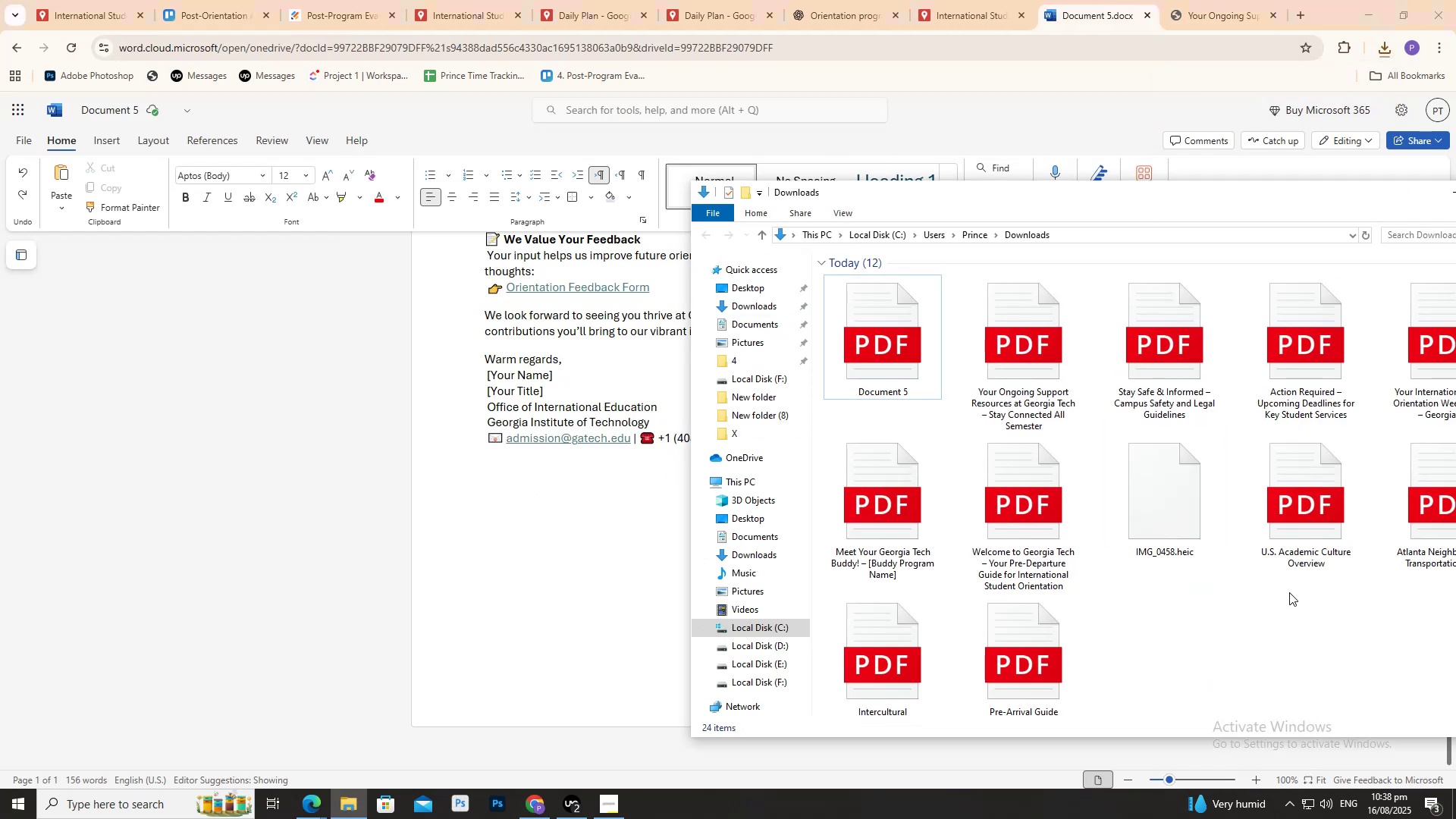 
right_click([1289, 592])
 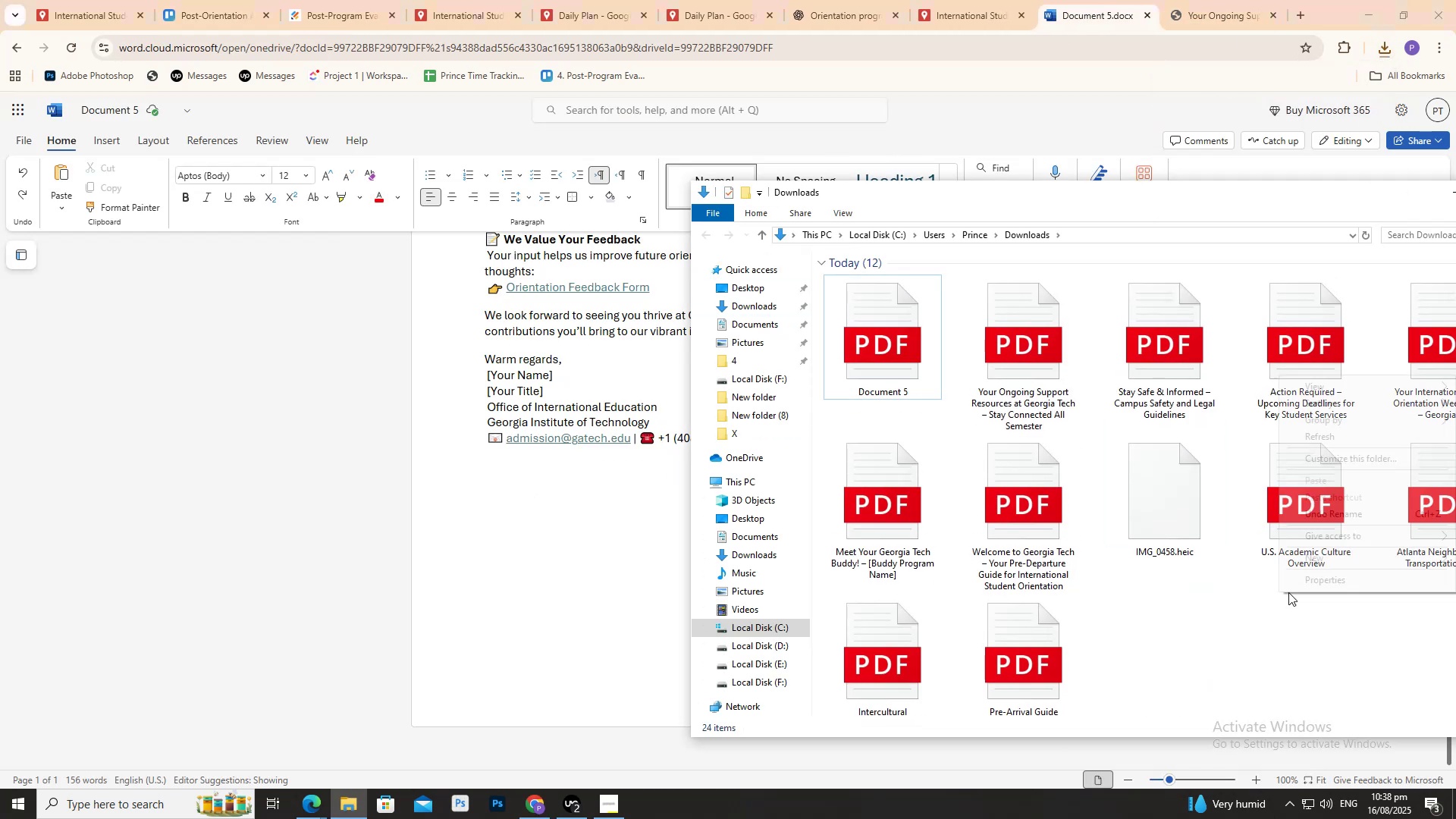 
key(E)
 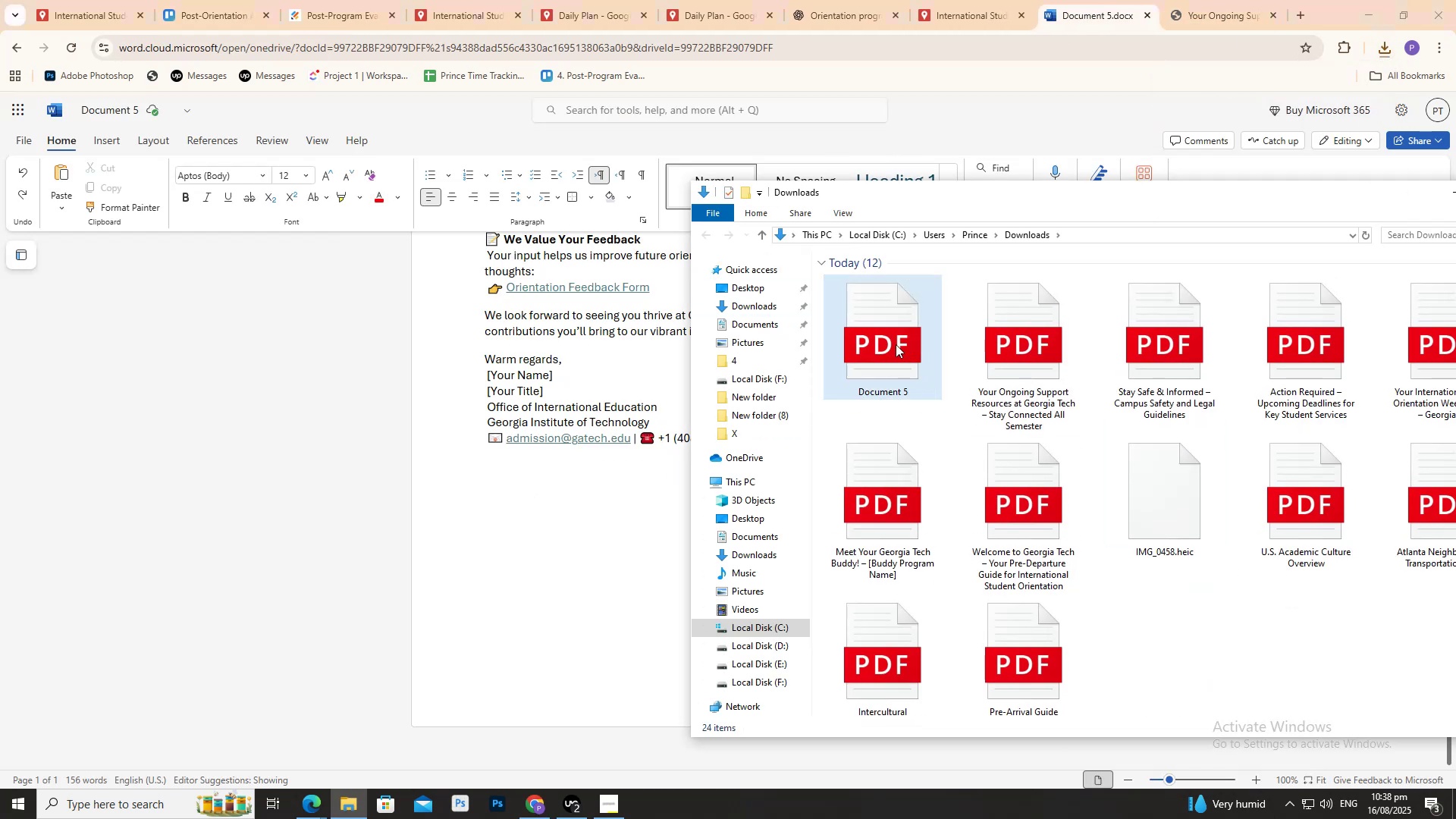 
double_click([896, 344])
 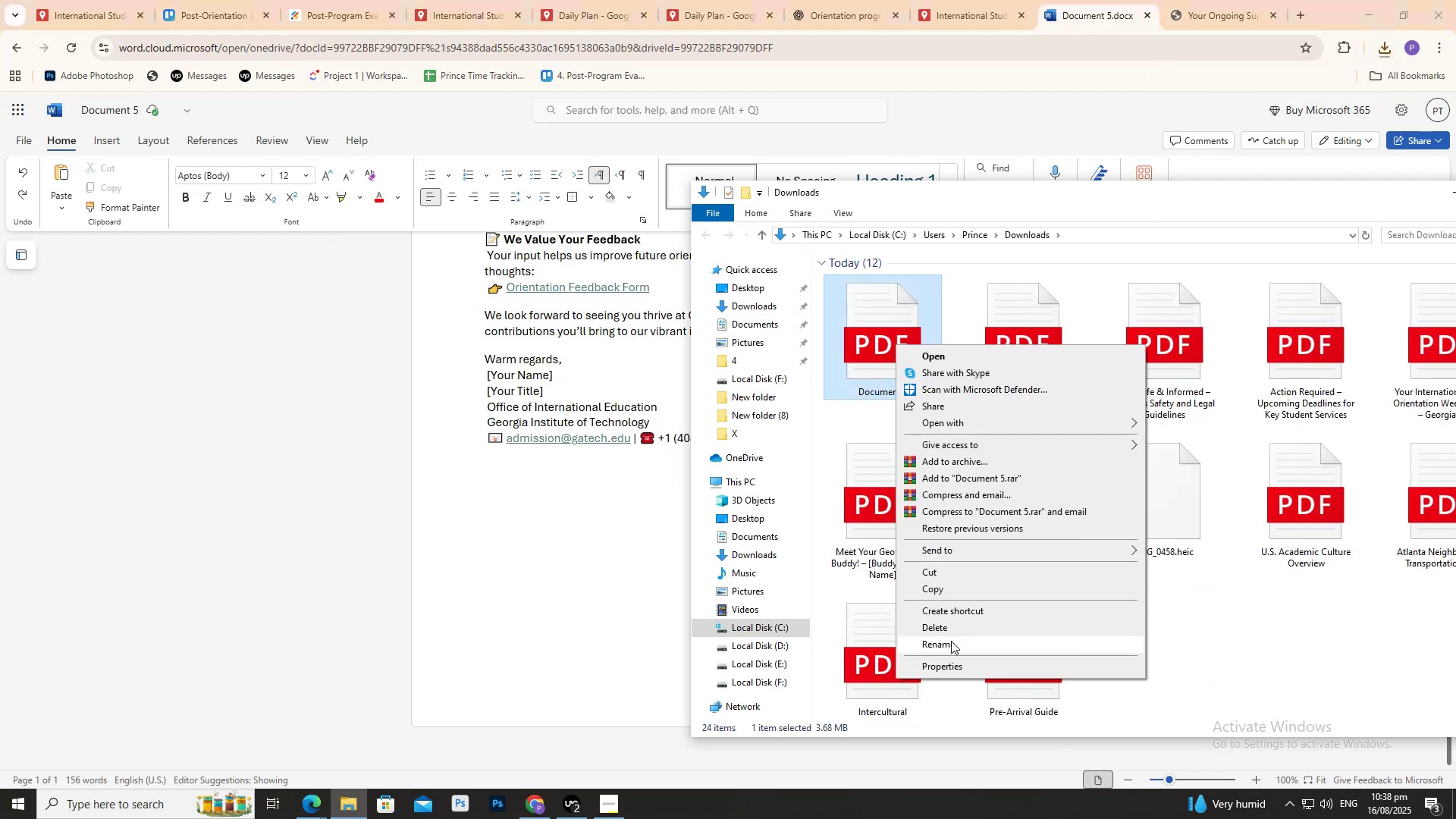 
left_click([951, 641])
 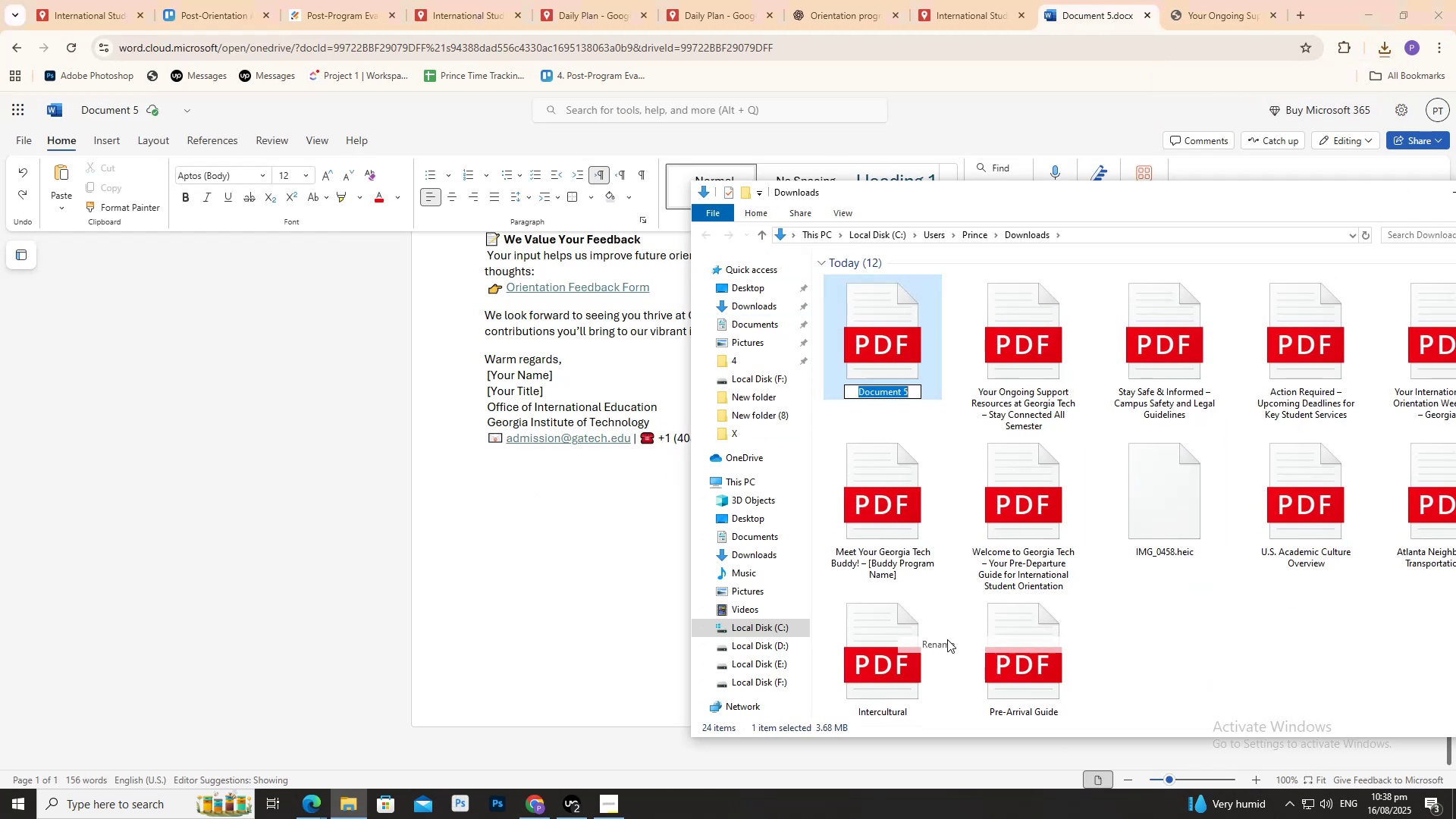 
key(Control+ControlLeft)
 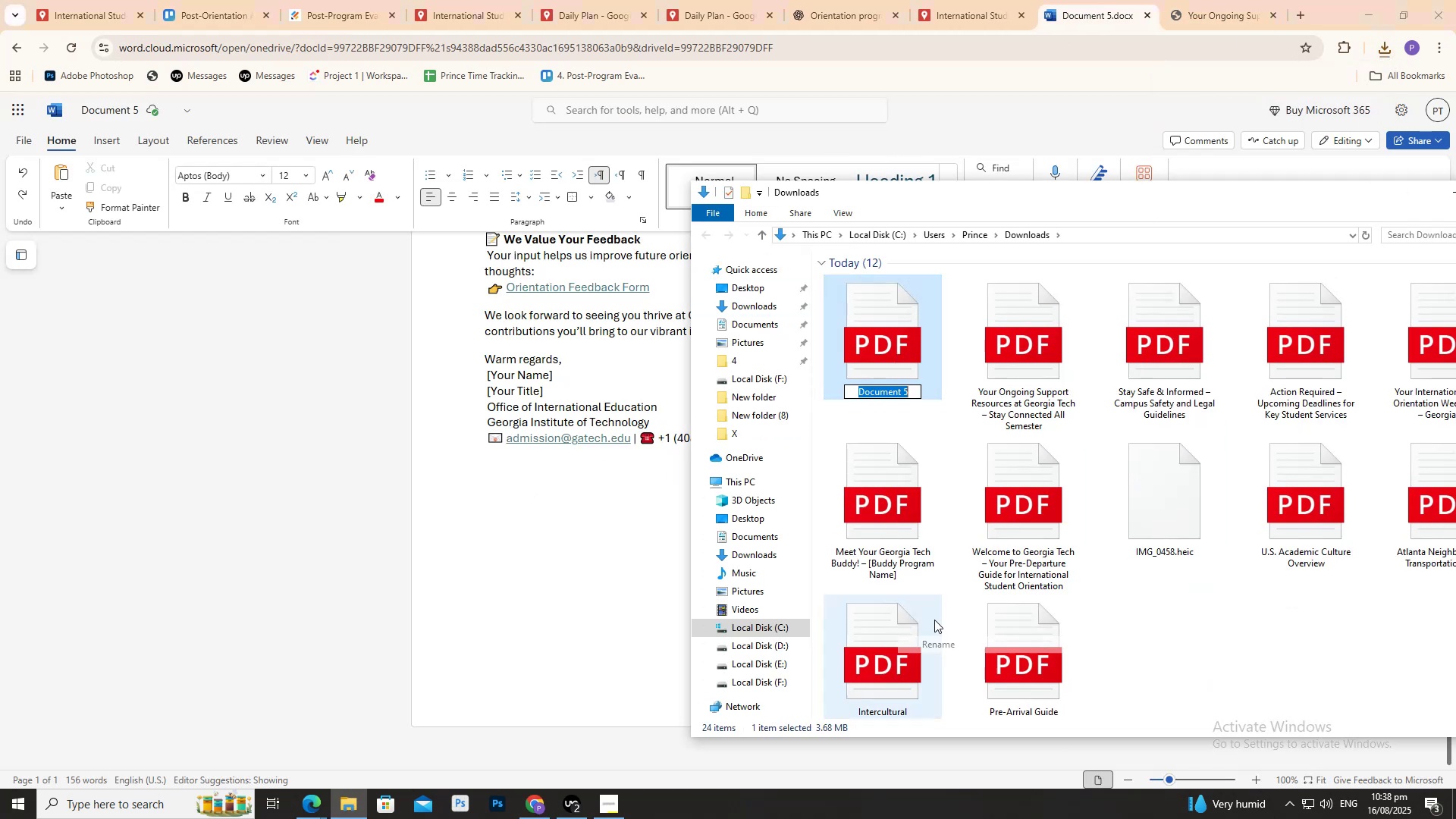 
key(Control+V)
 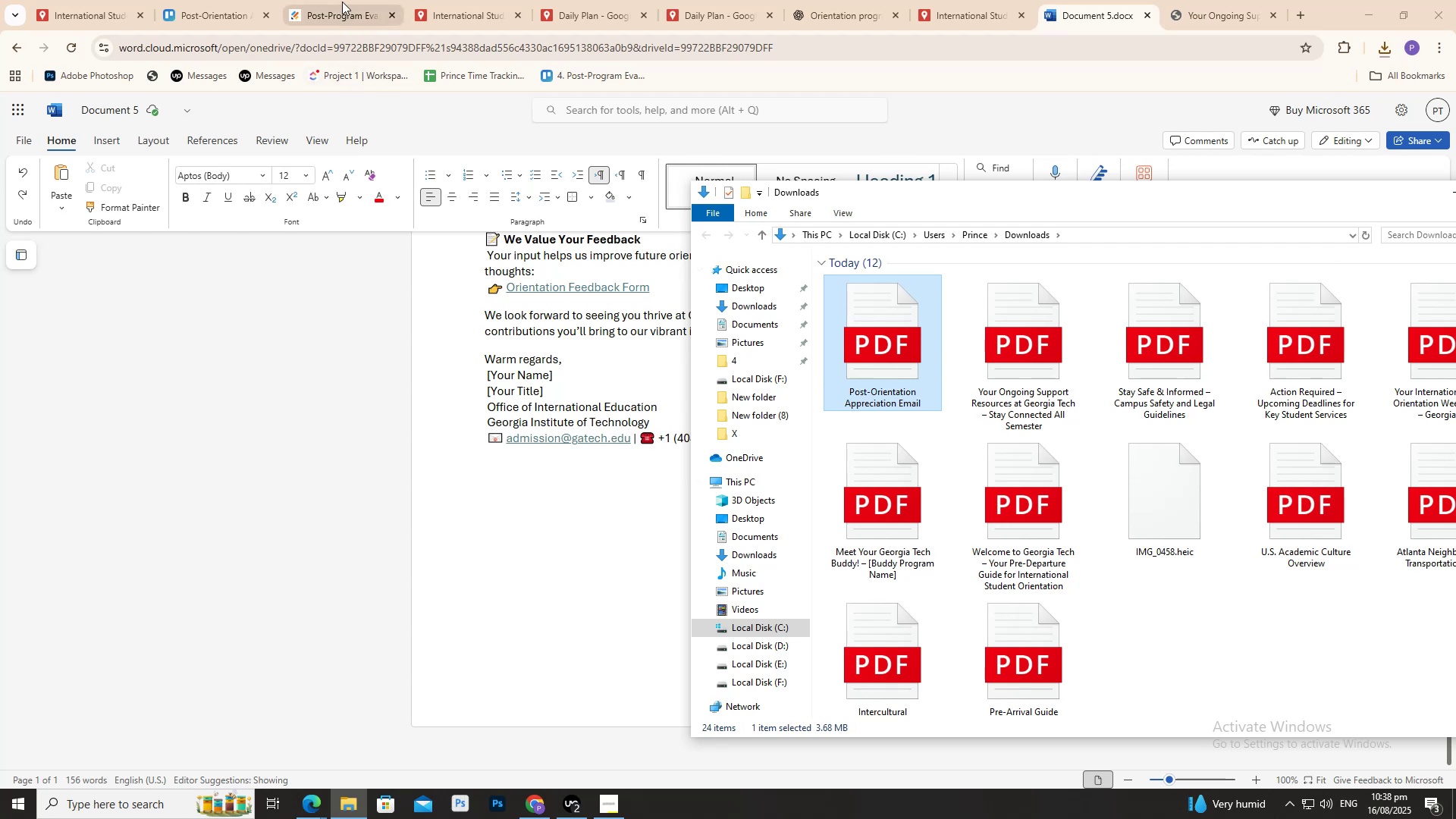 
left_click([239, 0])
 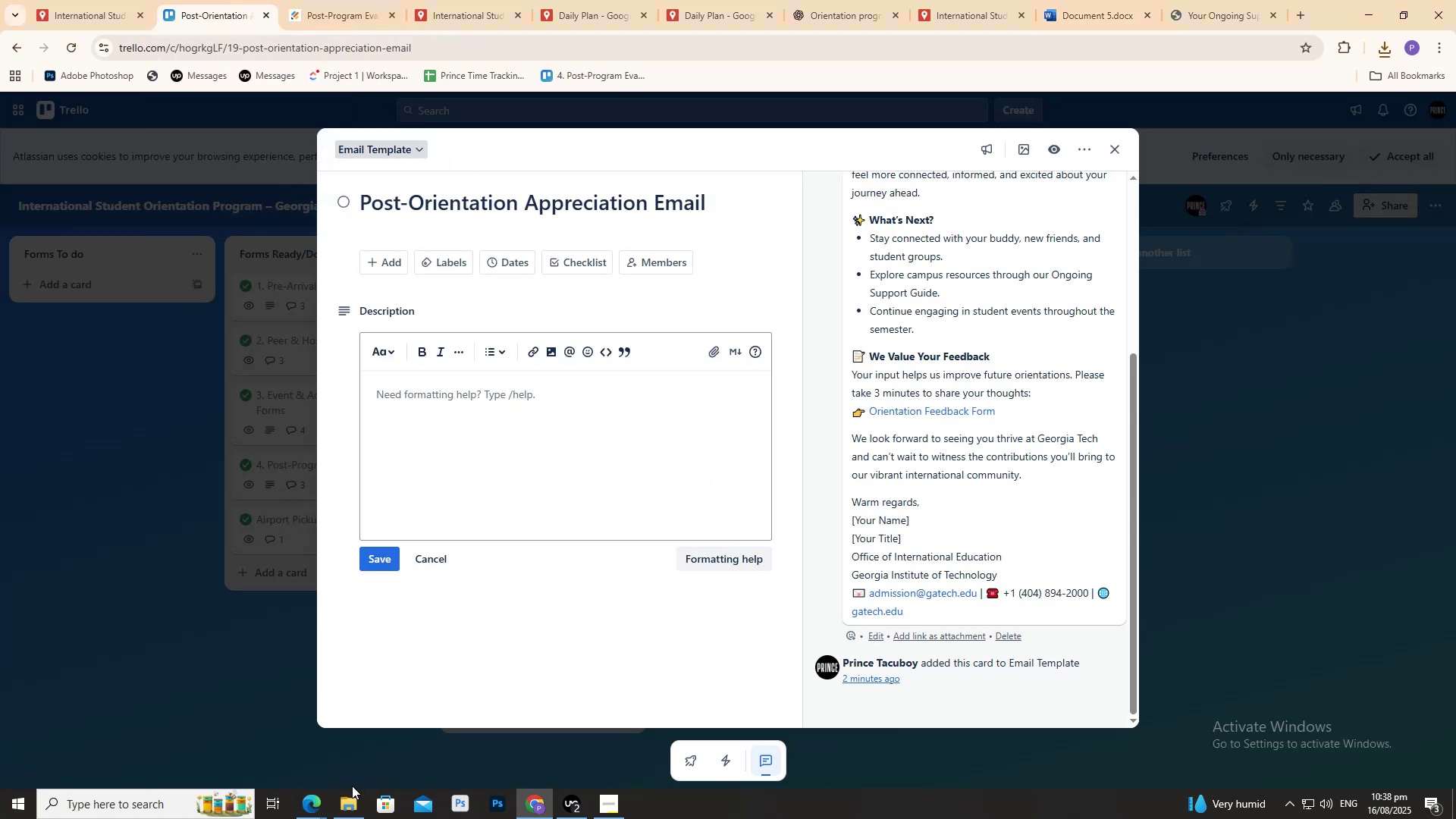 
left_click([356, 801])
 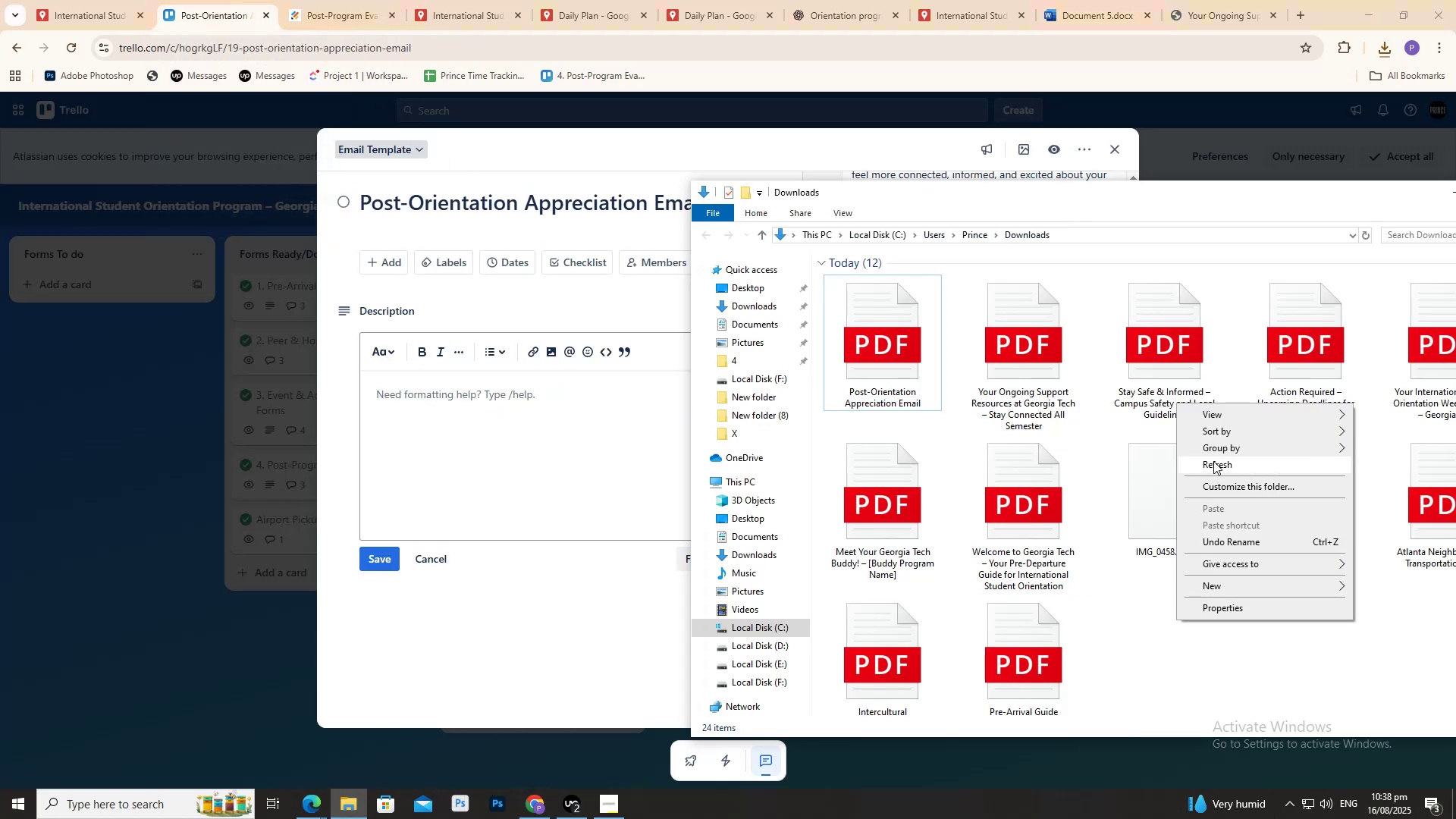 
double_click([1160, 622])
 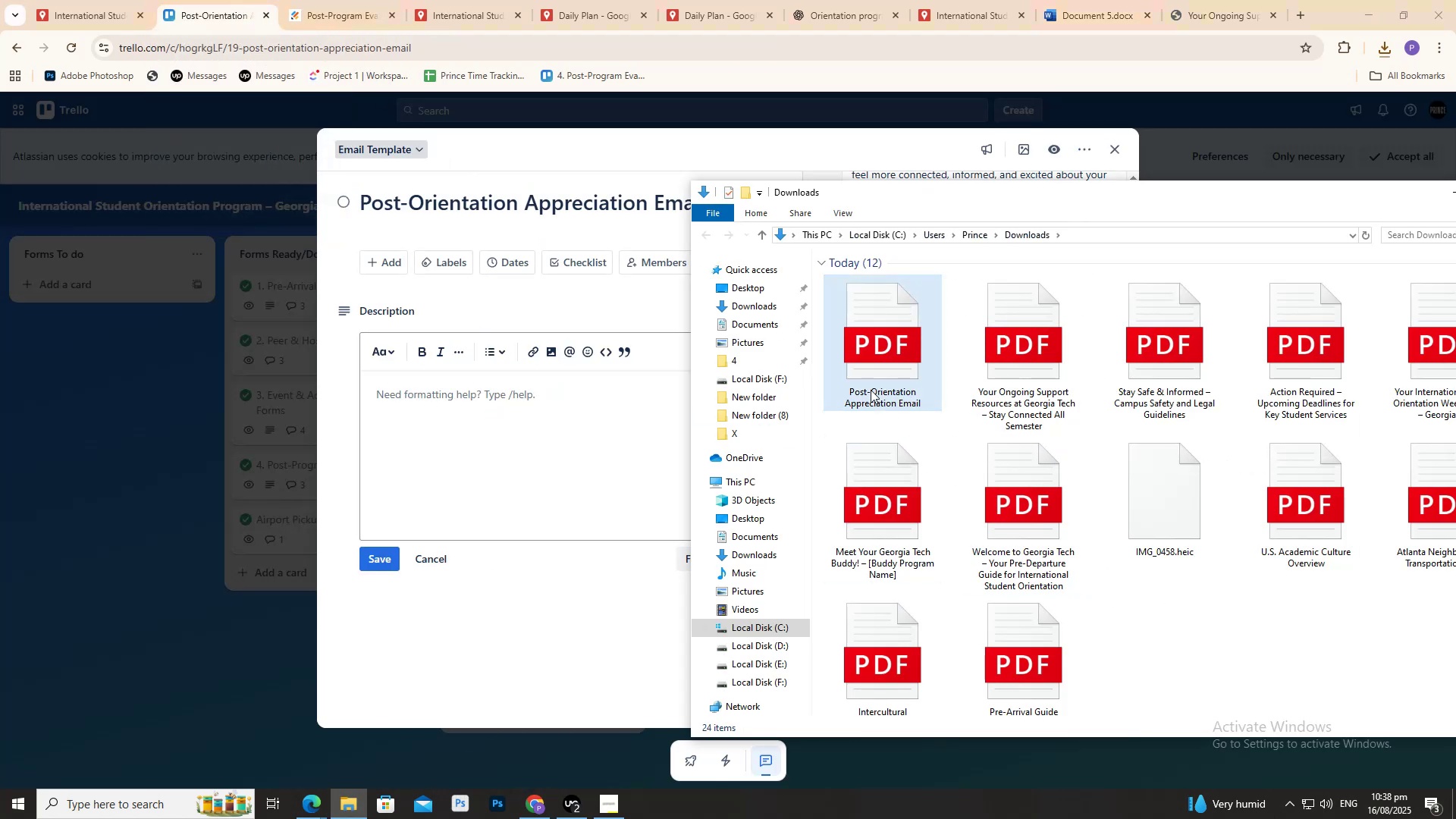 
left_click_drag(start_coordinate=[871, 388], to_coordinate=[624, 391])
 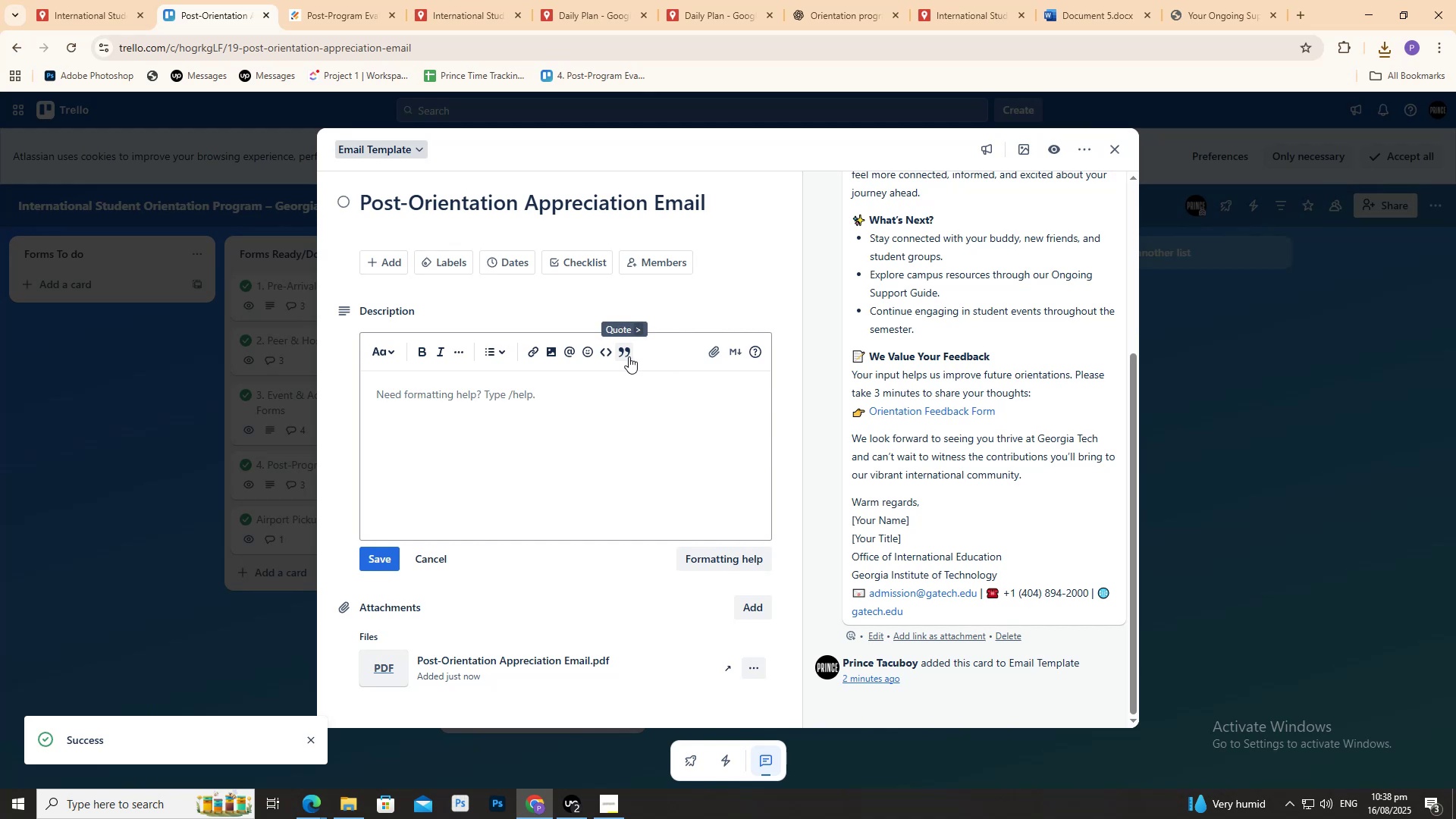 
scroll: coordinate [596, 381], scroll_direction: down, amount: 2.0
 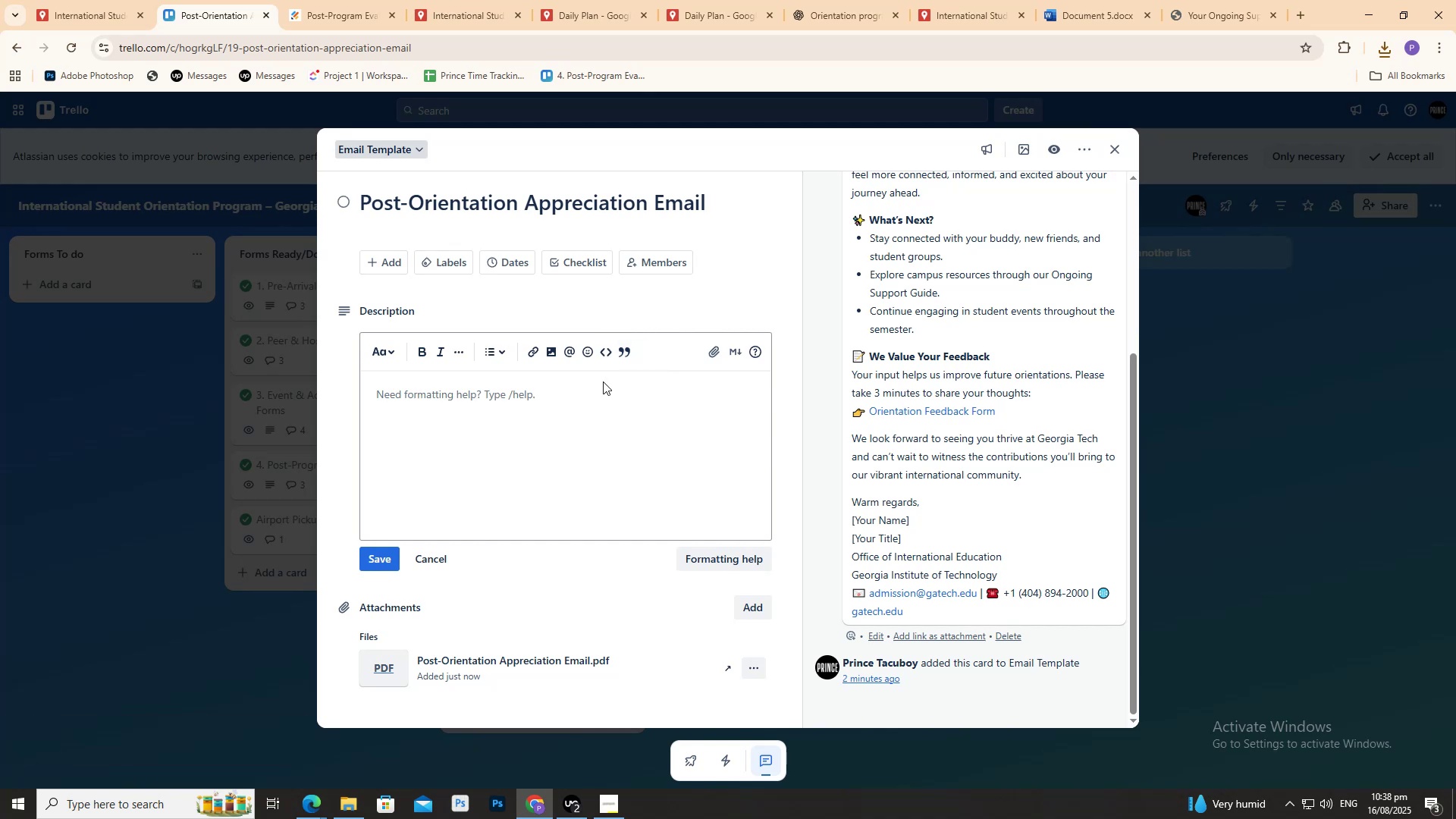 
scroll: coordinate [632, 403], scroll_direction: up, amount: 3.0
 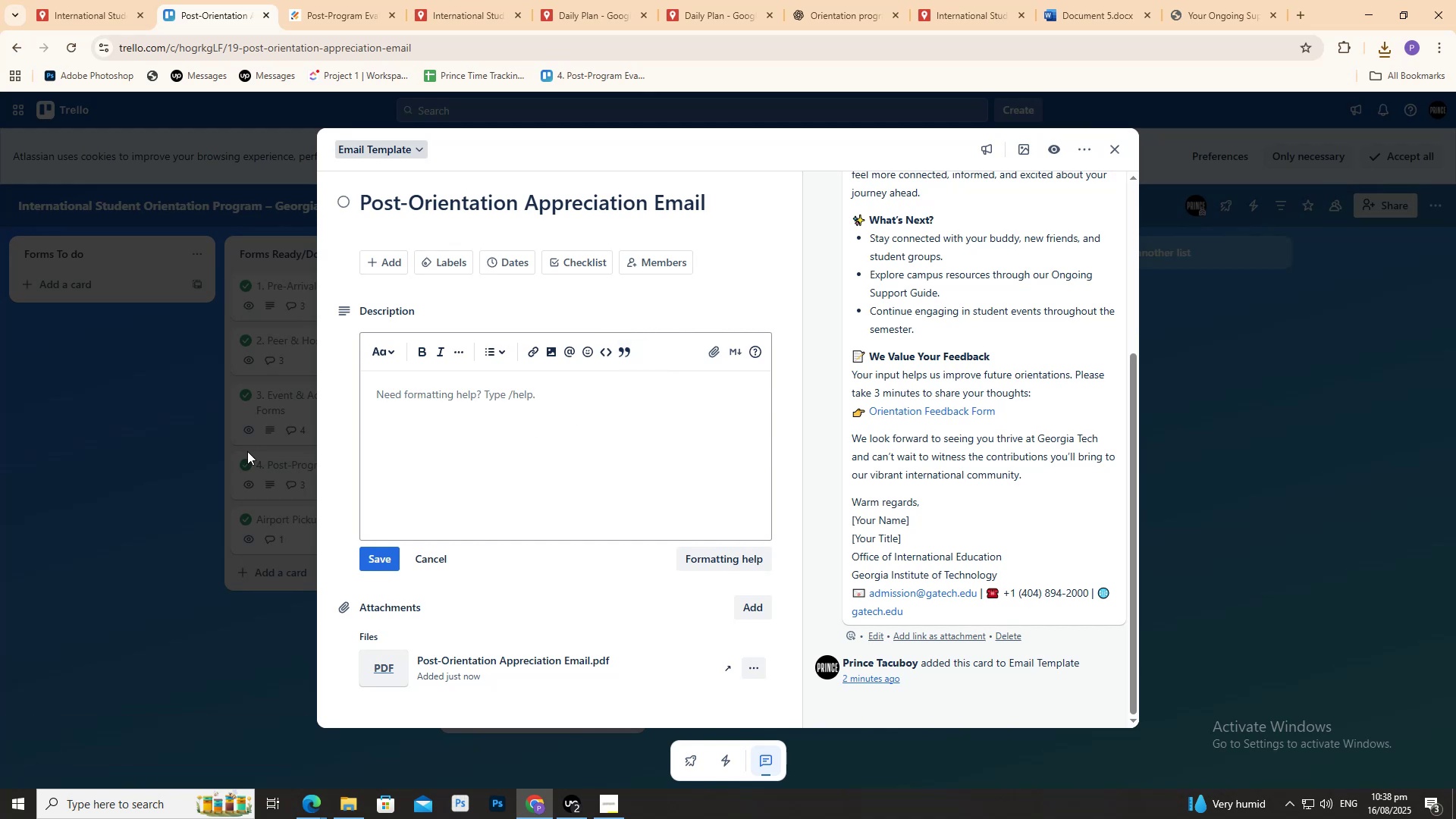 
left_click([242, 449])
 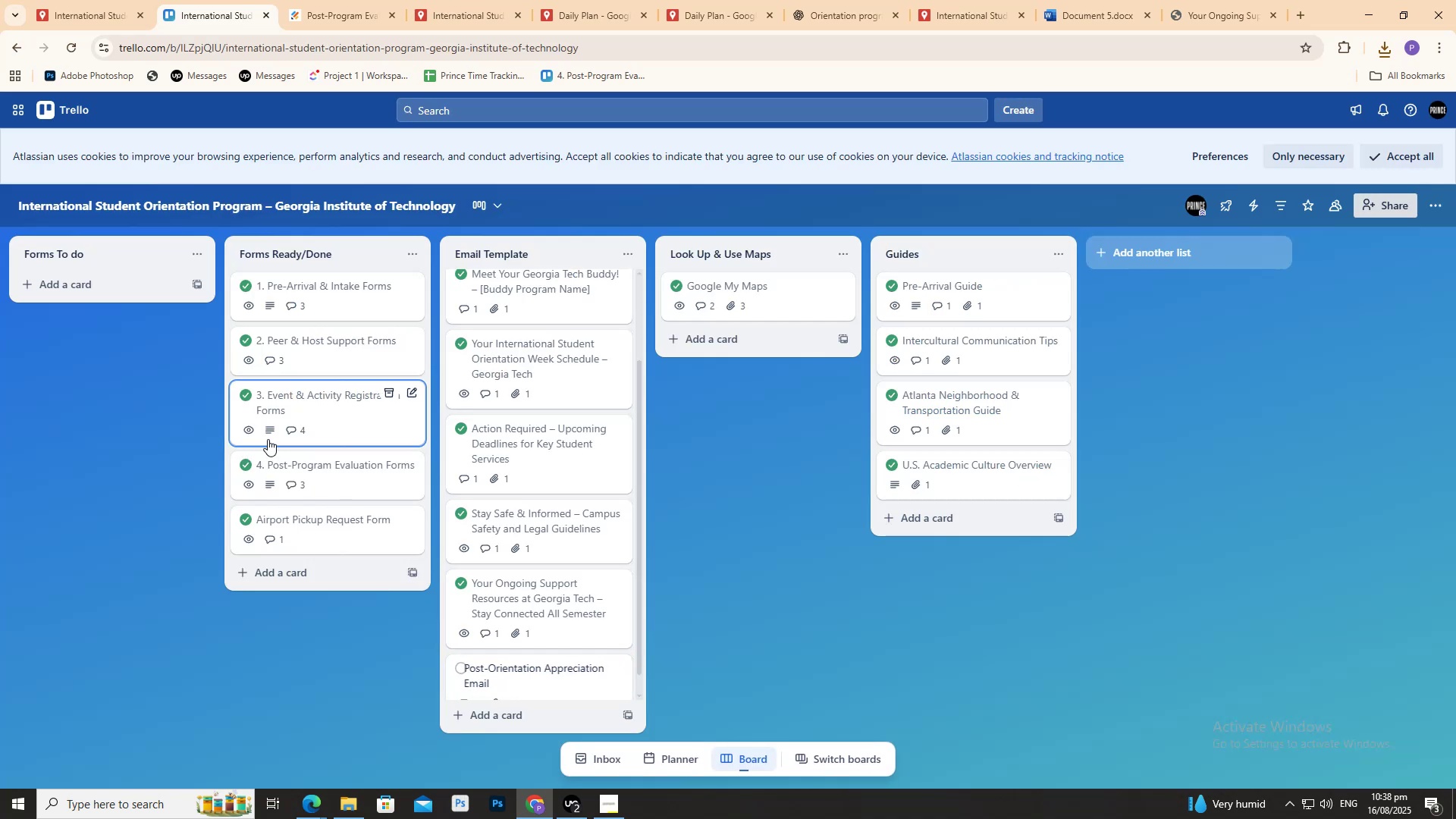 
scroll: coordinate [519, 517], scroll_direction: down, amount: 1.0
 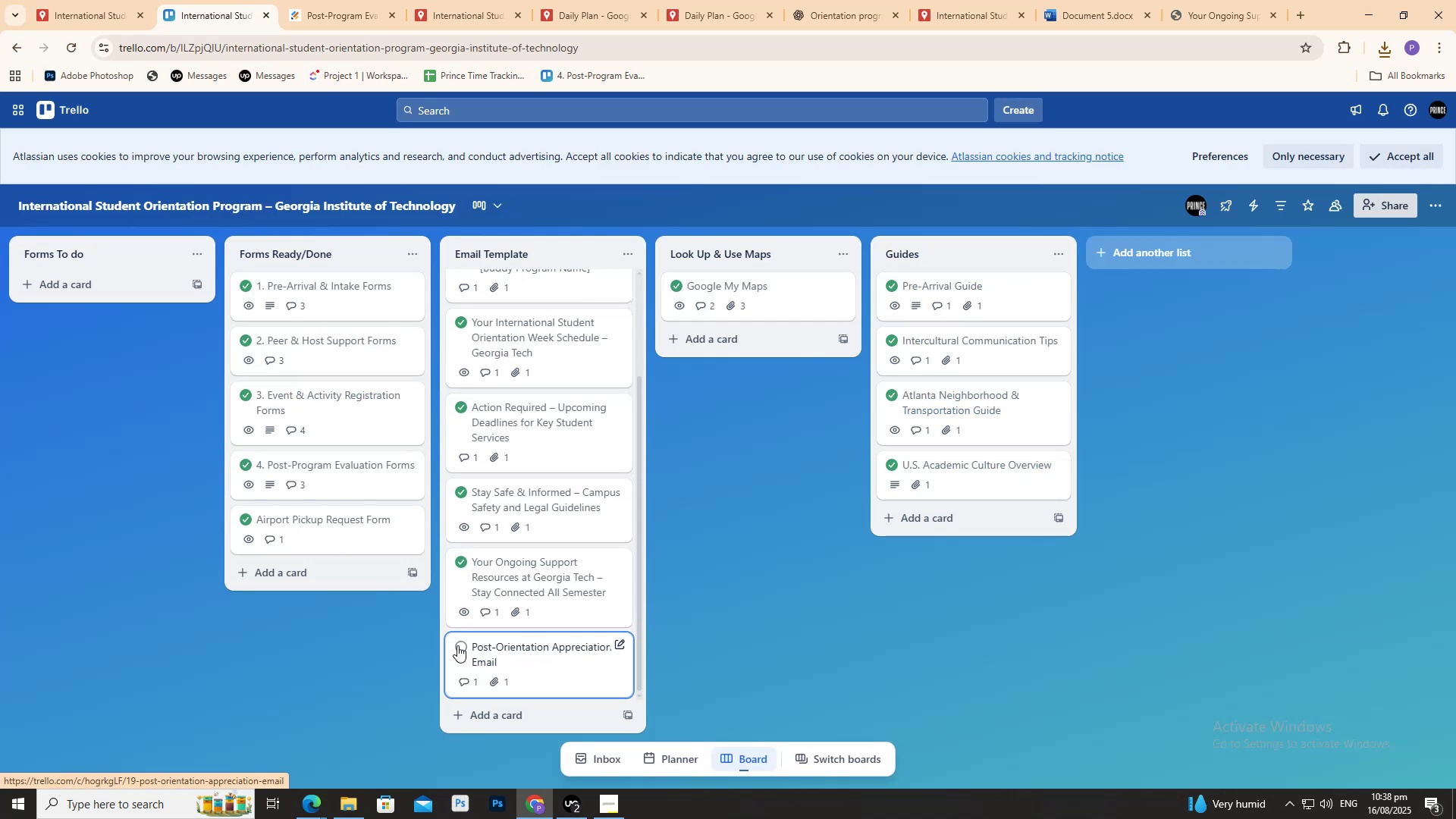 
left_click([457, 645])
 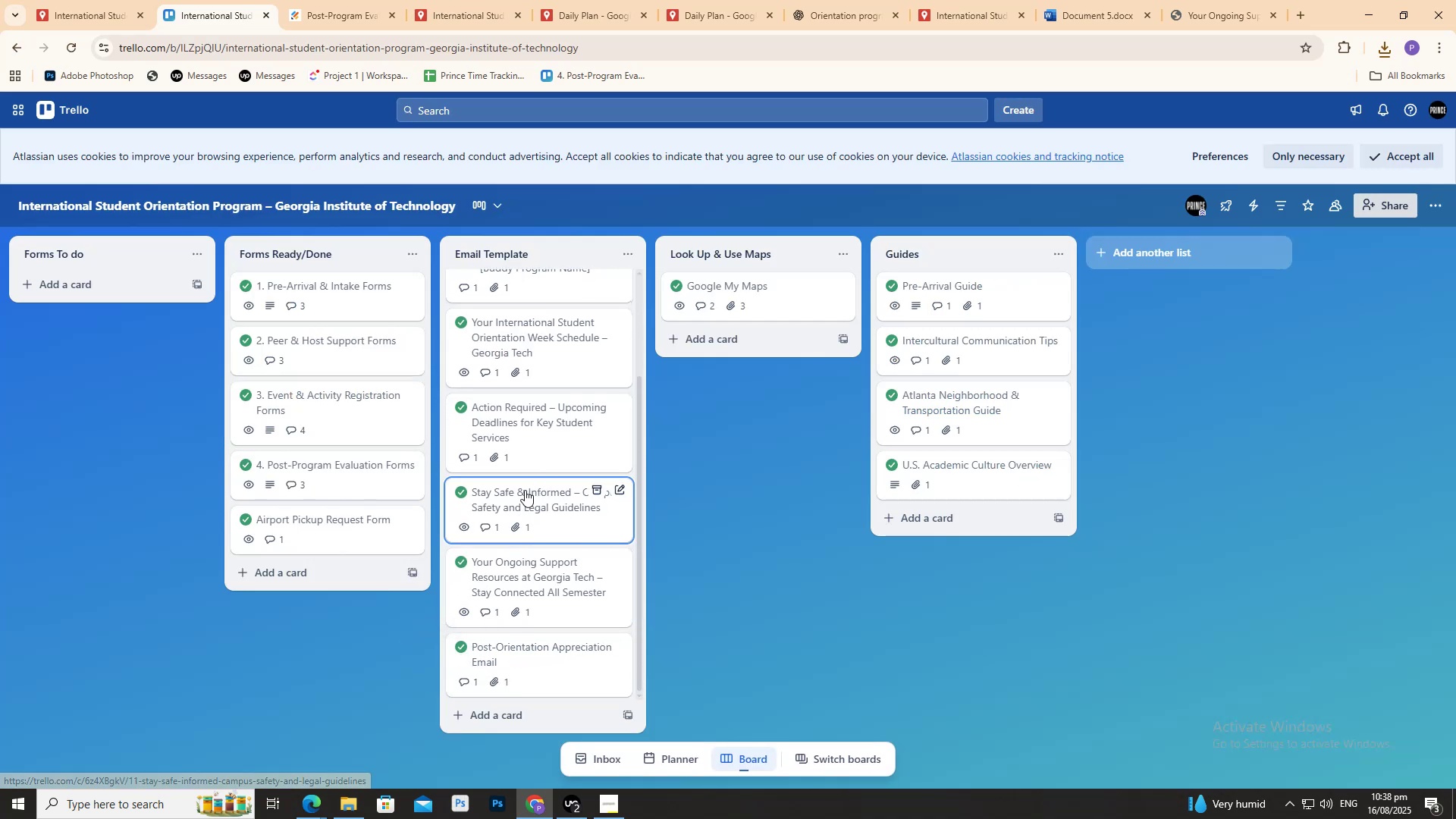 
left_click([566, 808])
 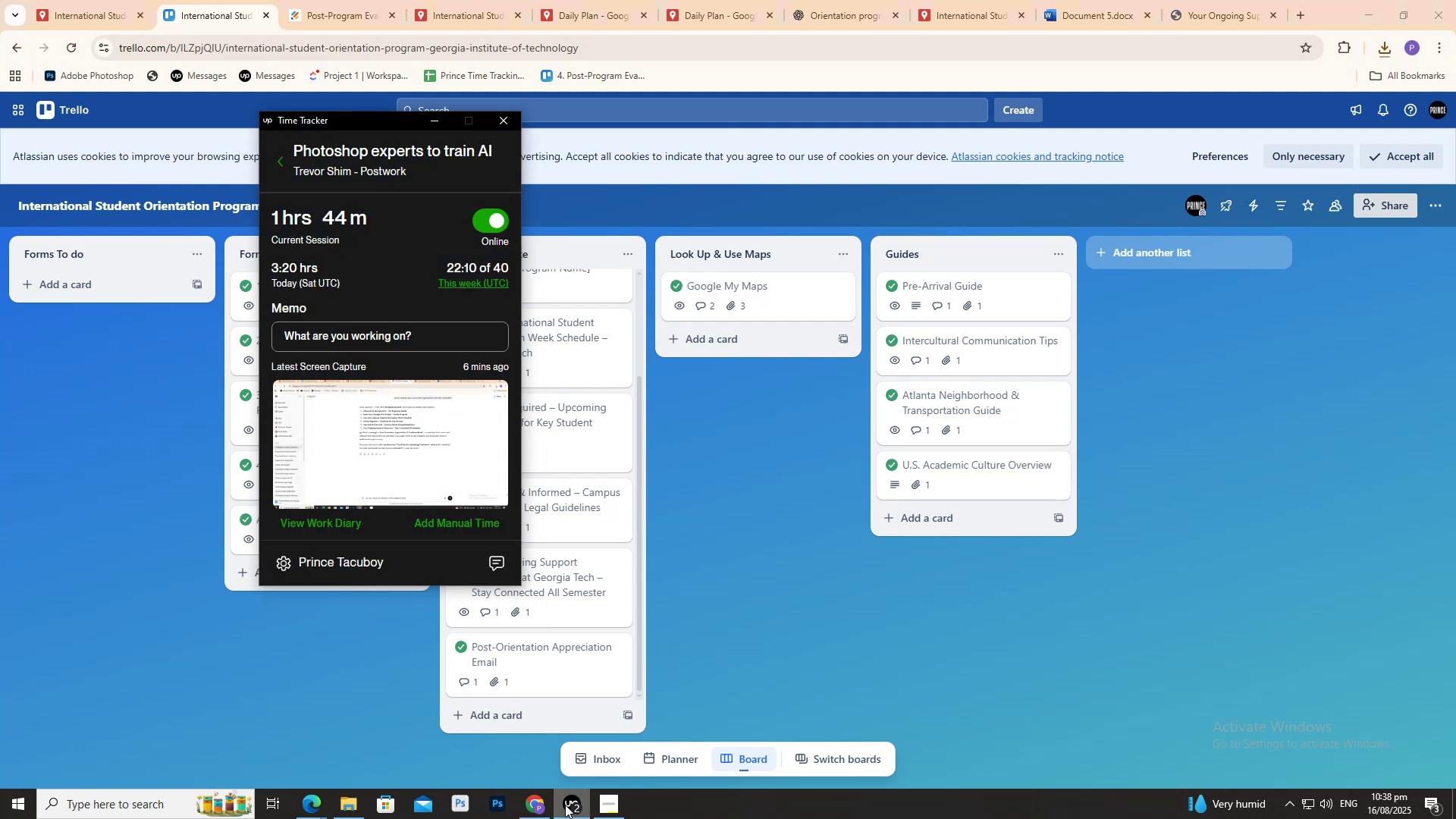 
left_click([565, 805])
 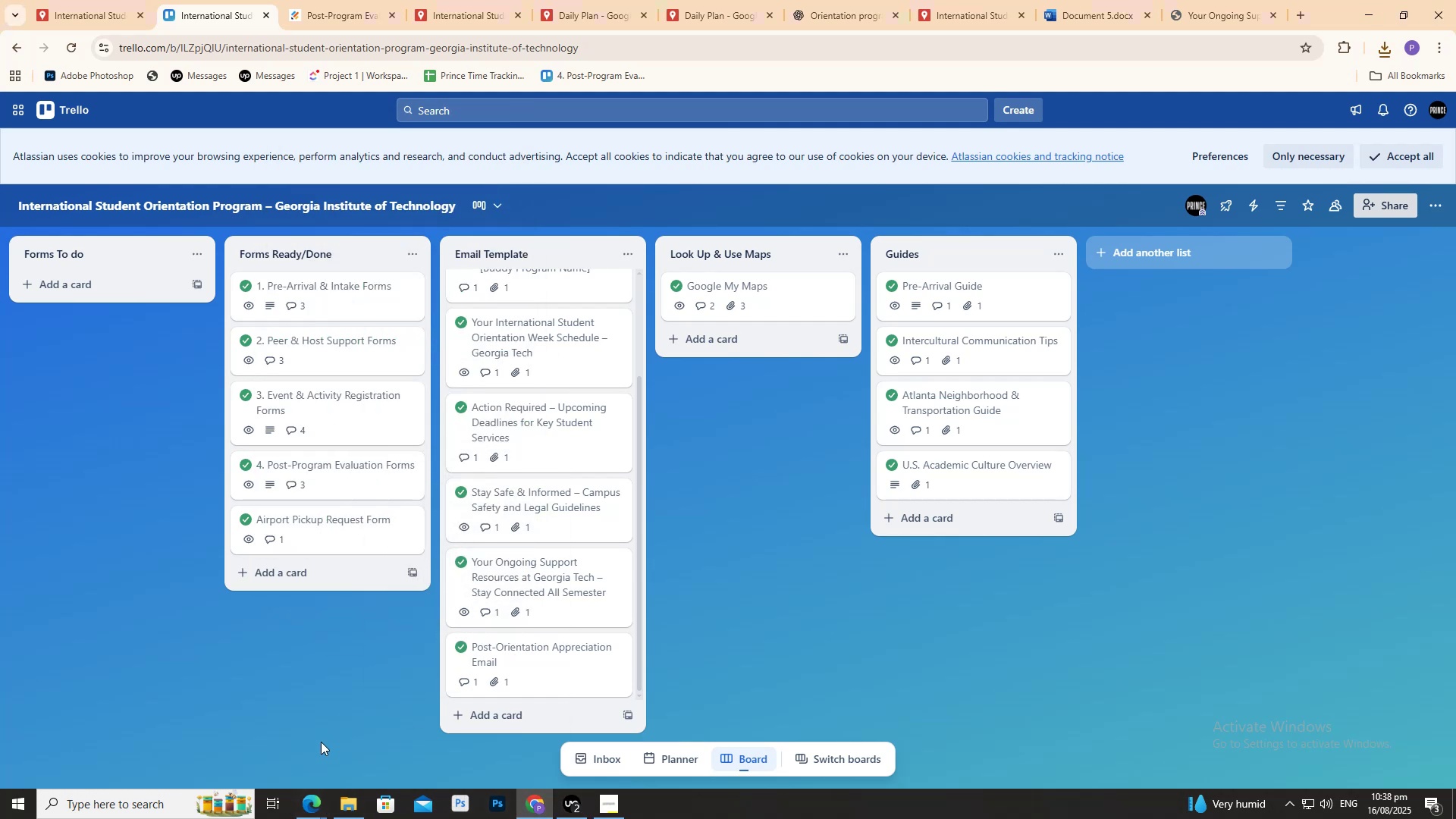 
scroll: coordinate [237, 667], scroll_direction: down, amount: 1.0
 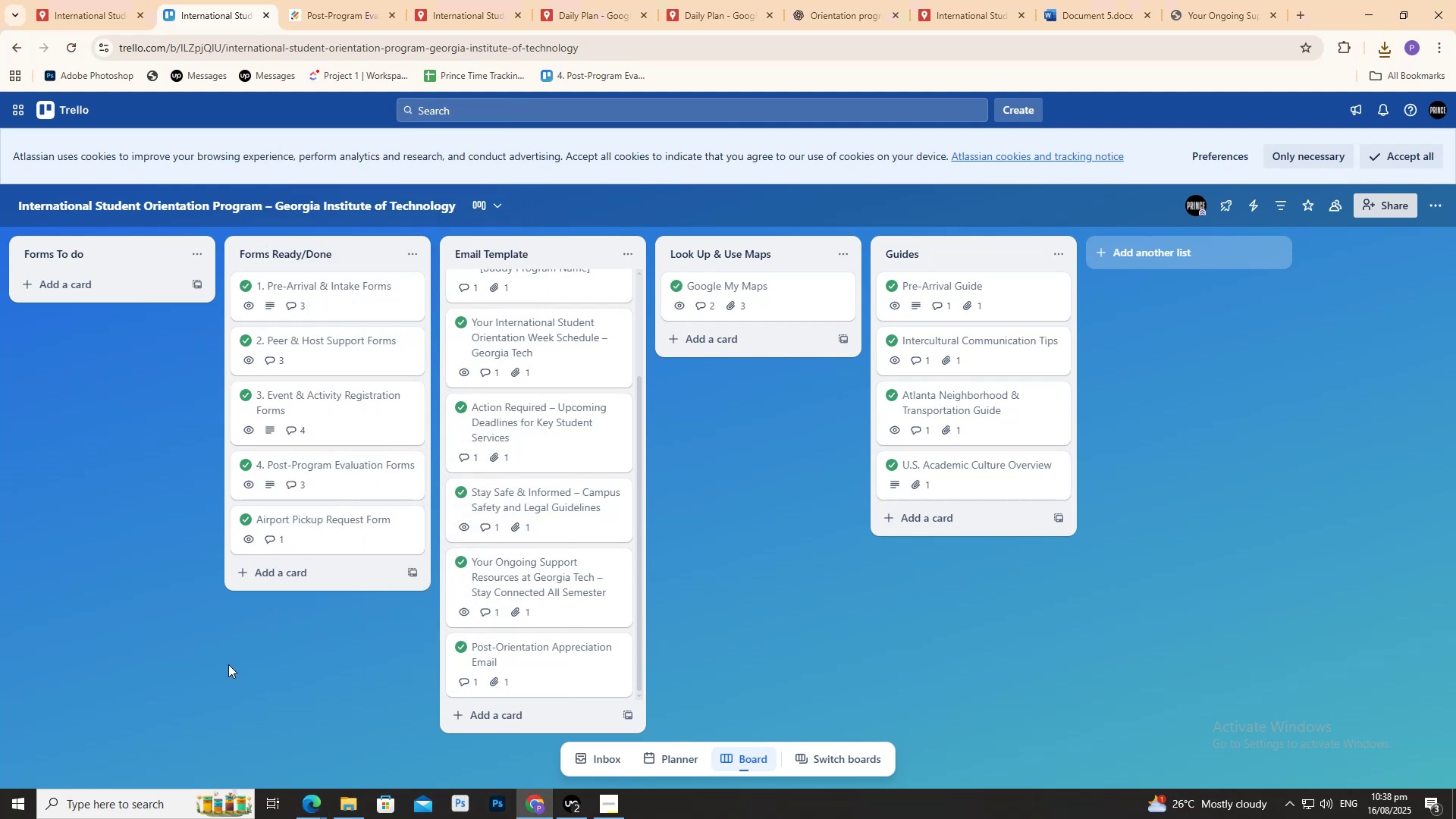 
scroll: coordinate [609, 460], scroll_direction: up, amount: 9.0
 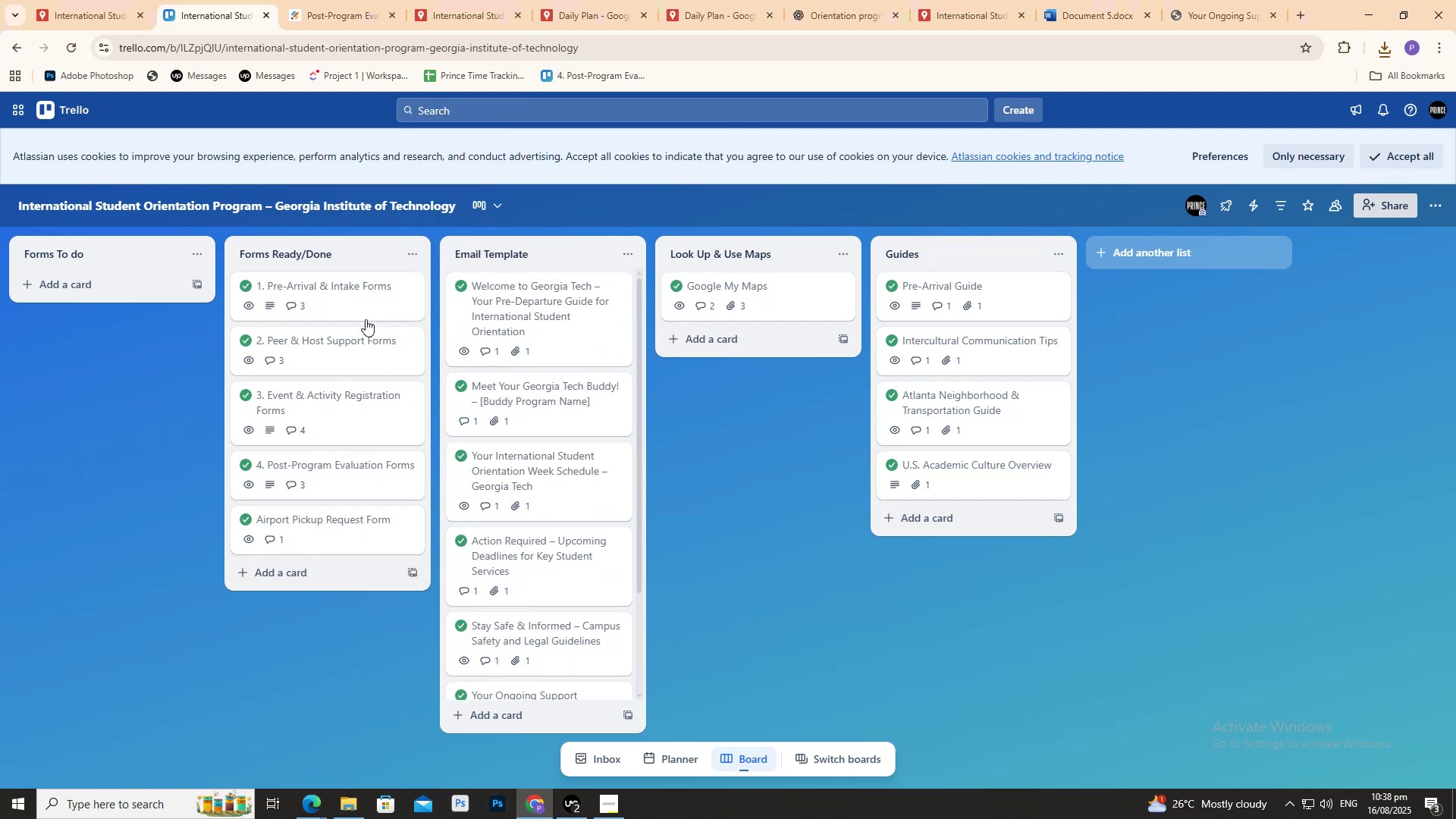 
left_click([344, 293])
 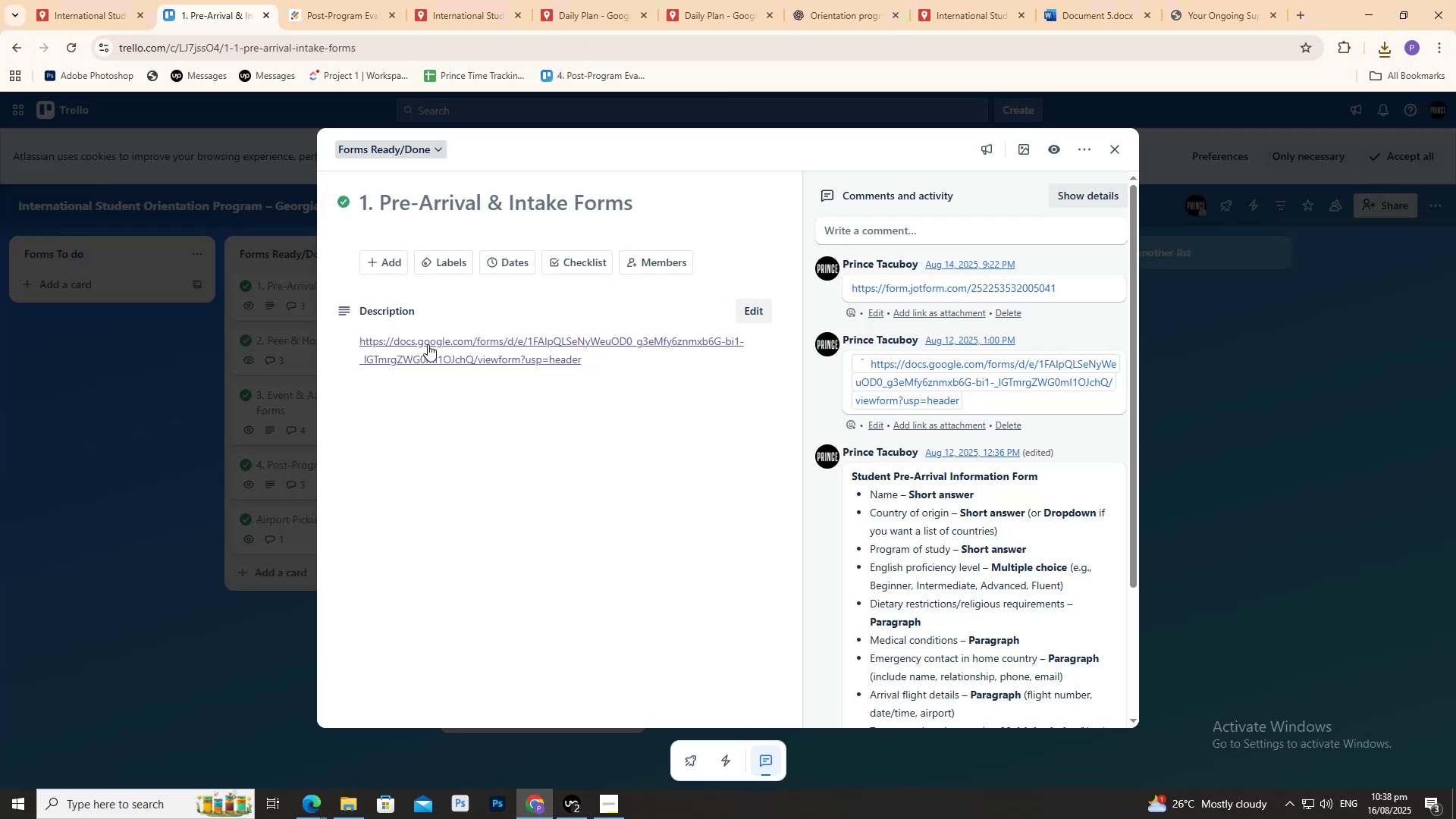 
scroll: coordinate [446, 410], scroll_direction: down, amount: 2.0
 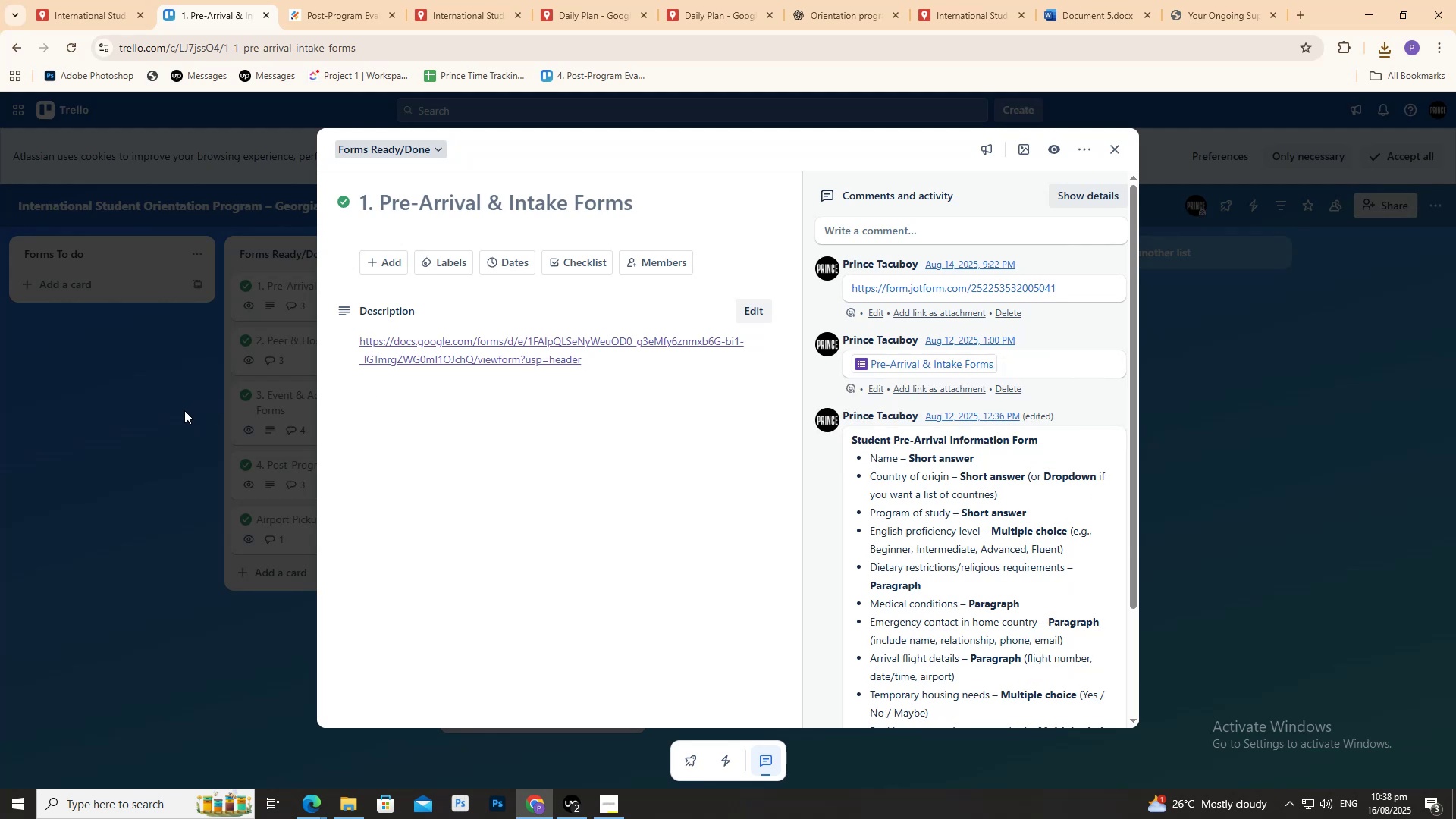 
left_click([152, 411])
 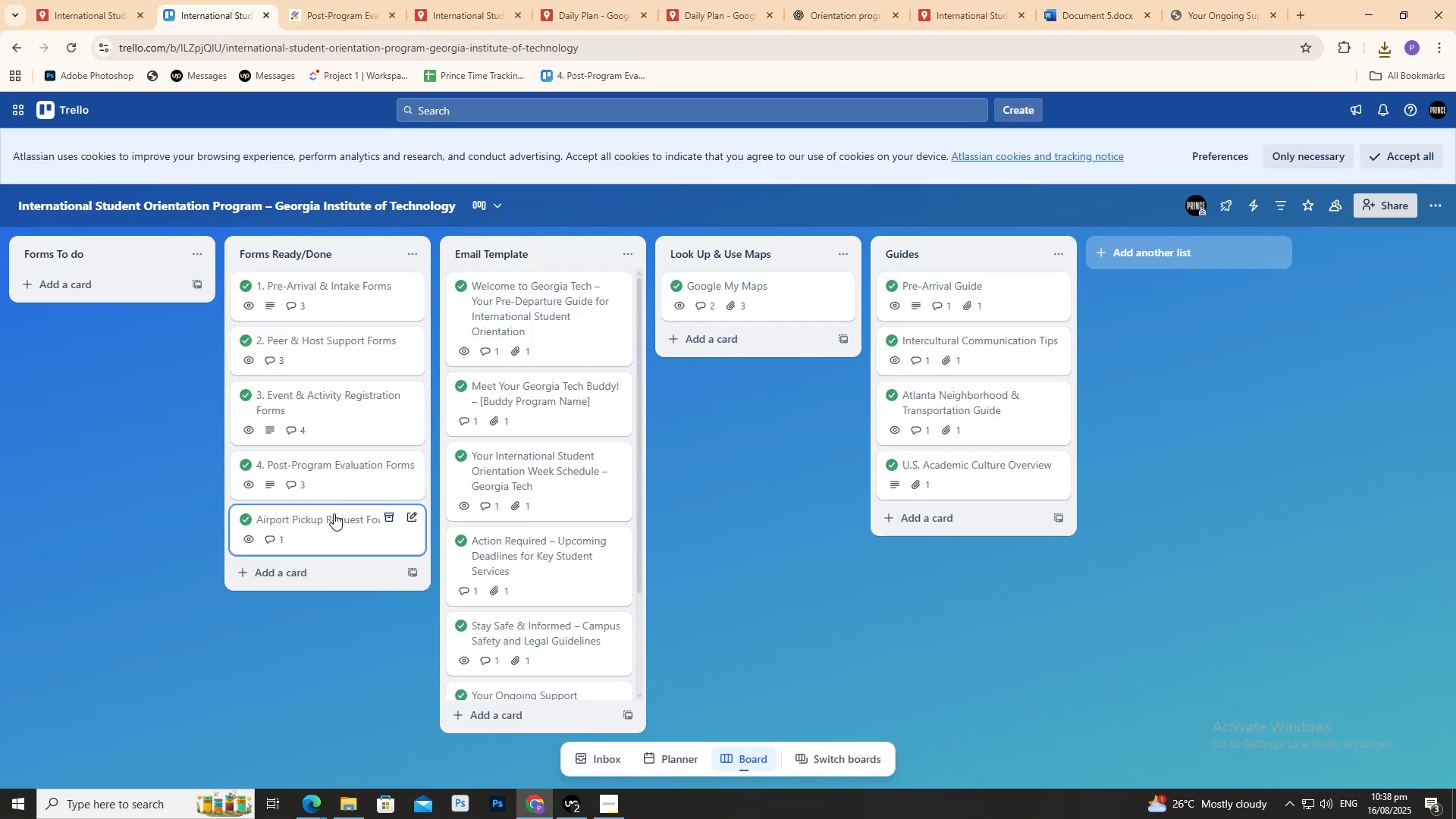 
left_click([334, 519])
 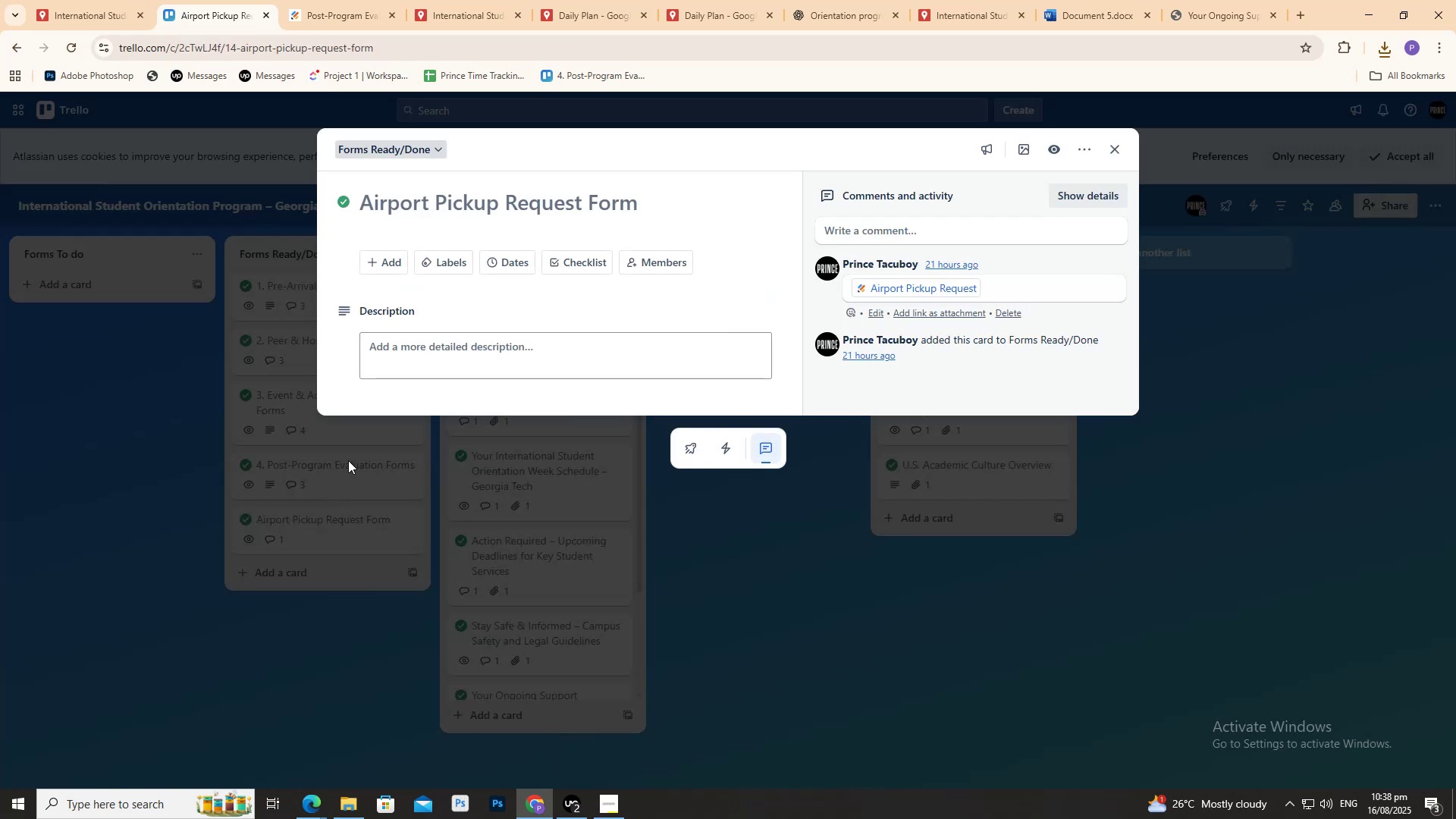 
left_click([69, 544])
 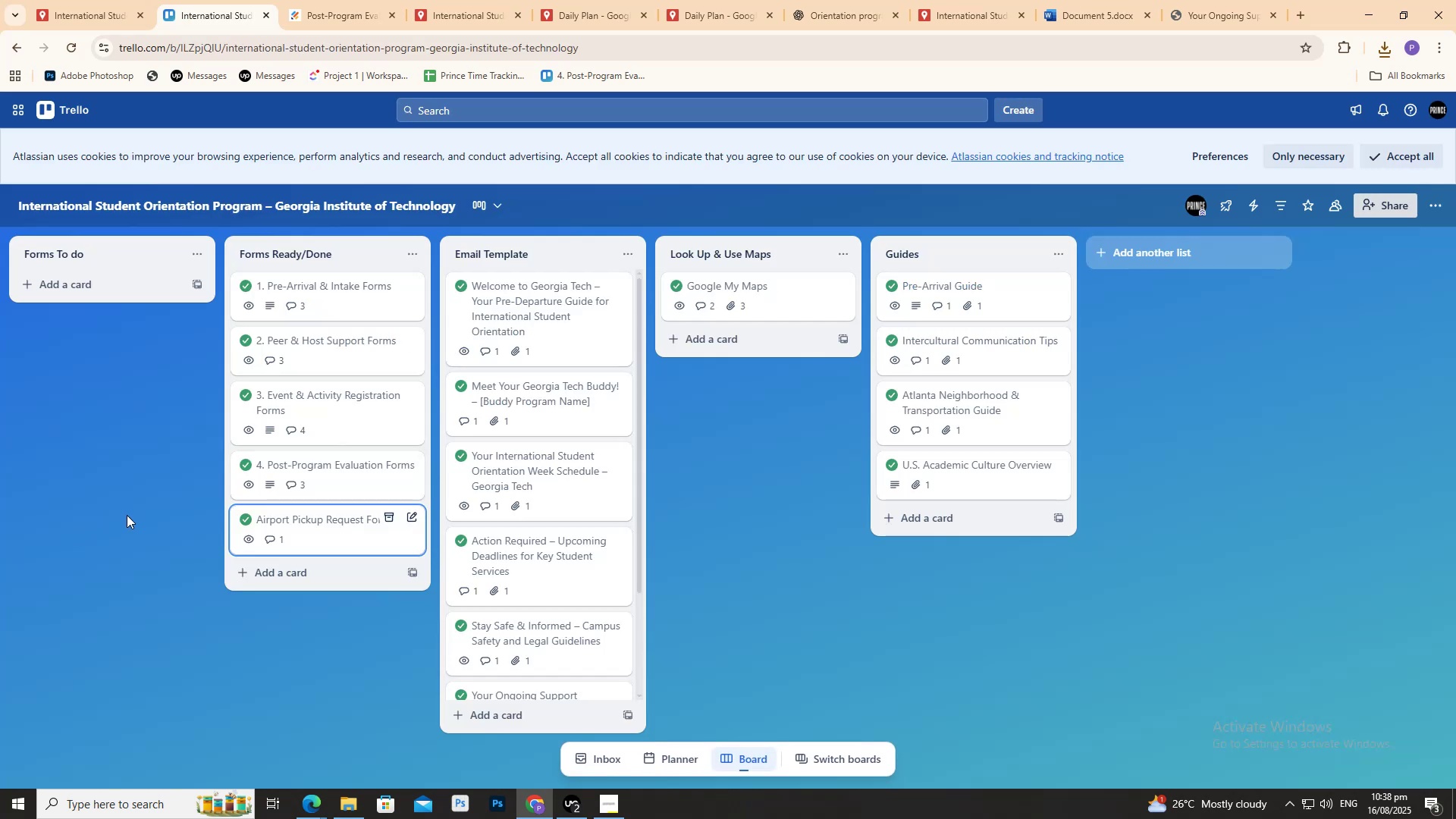 
scroll: coordinate [279, 577], scroll_direction: up, amount: 1.0
 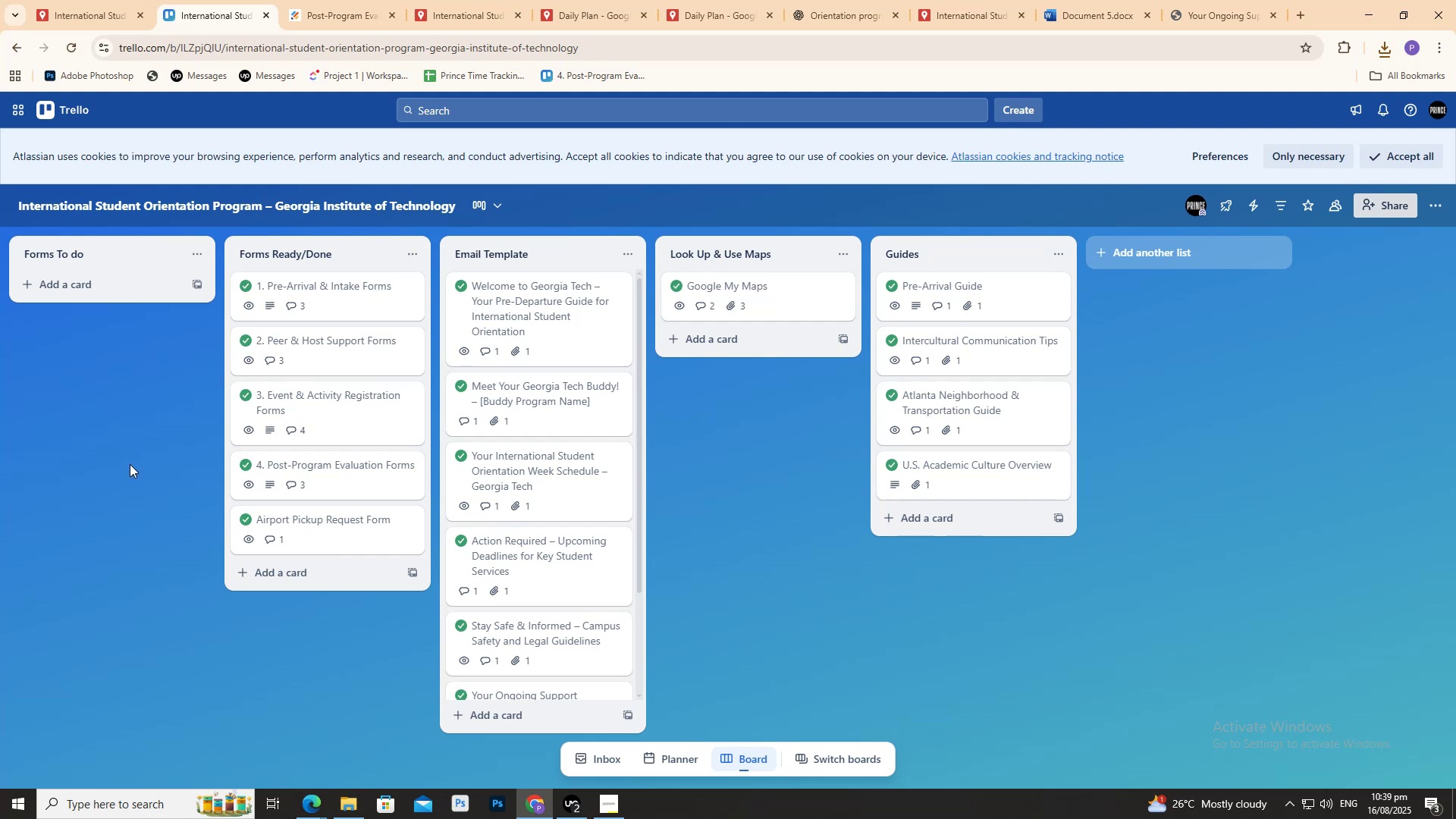 
wait(13.54)
 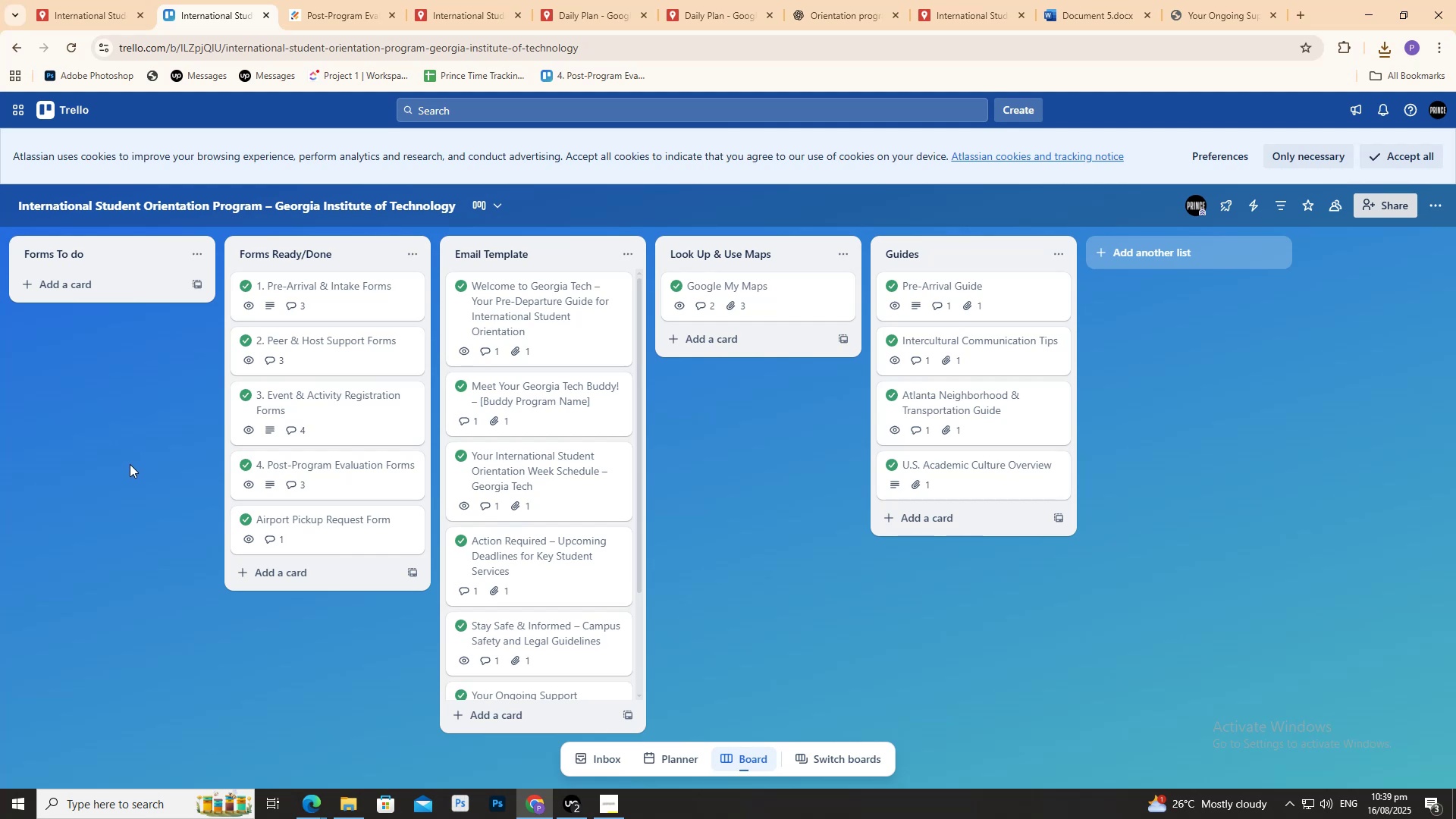 
left_click_drag(start_coordinate=[317, 813], to_coordinate=[323, 811])
 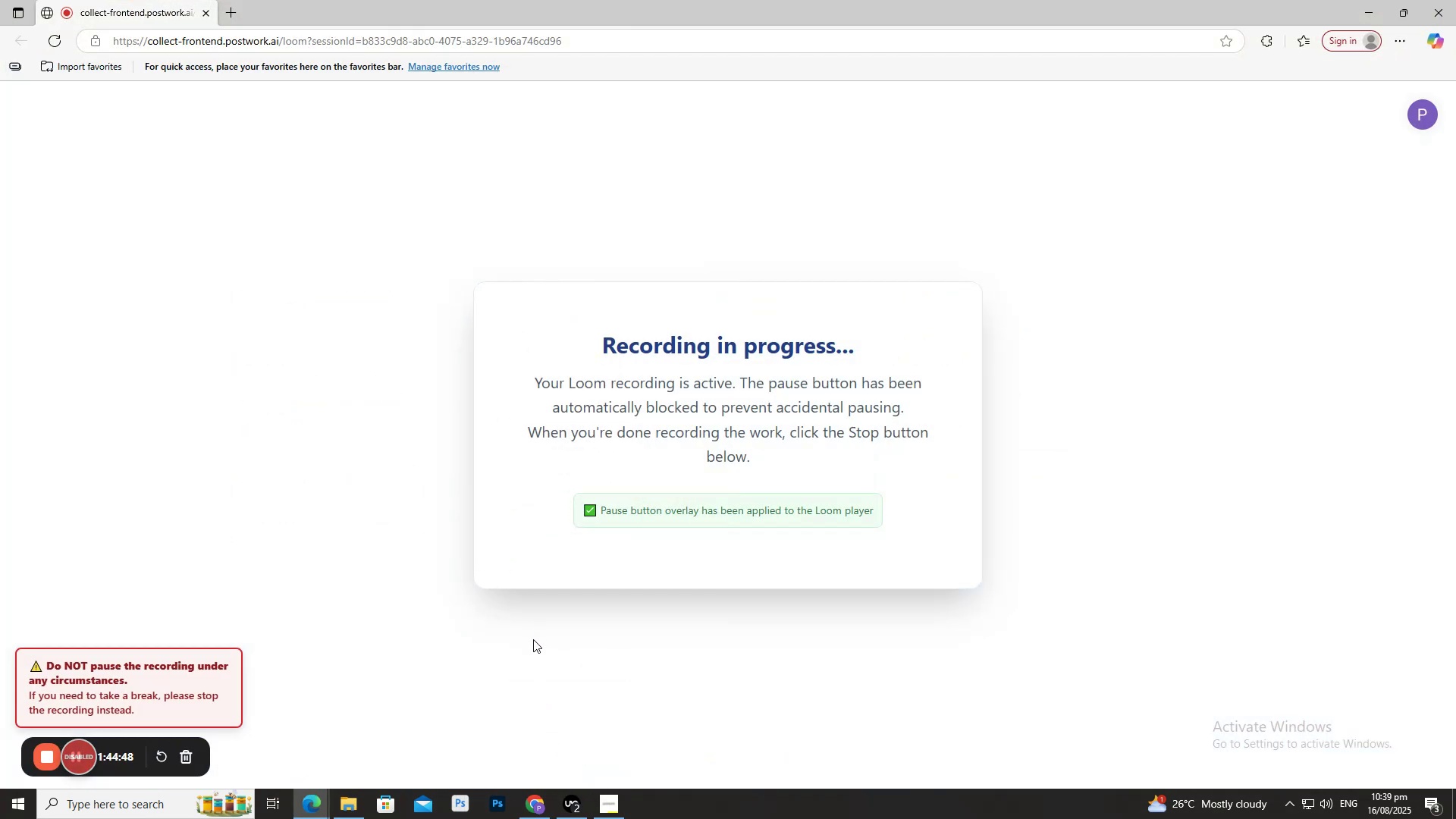 
wait(12.78)
 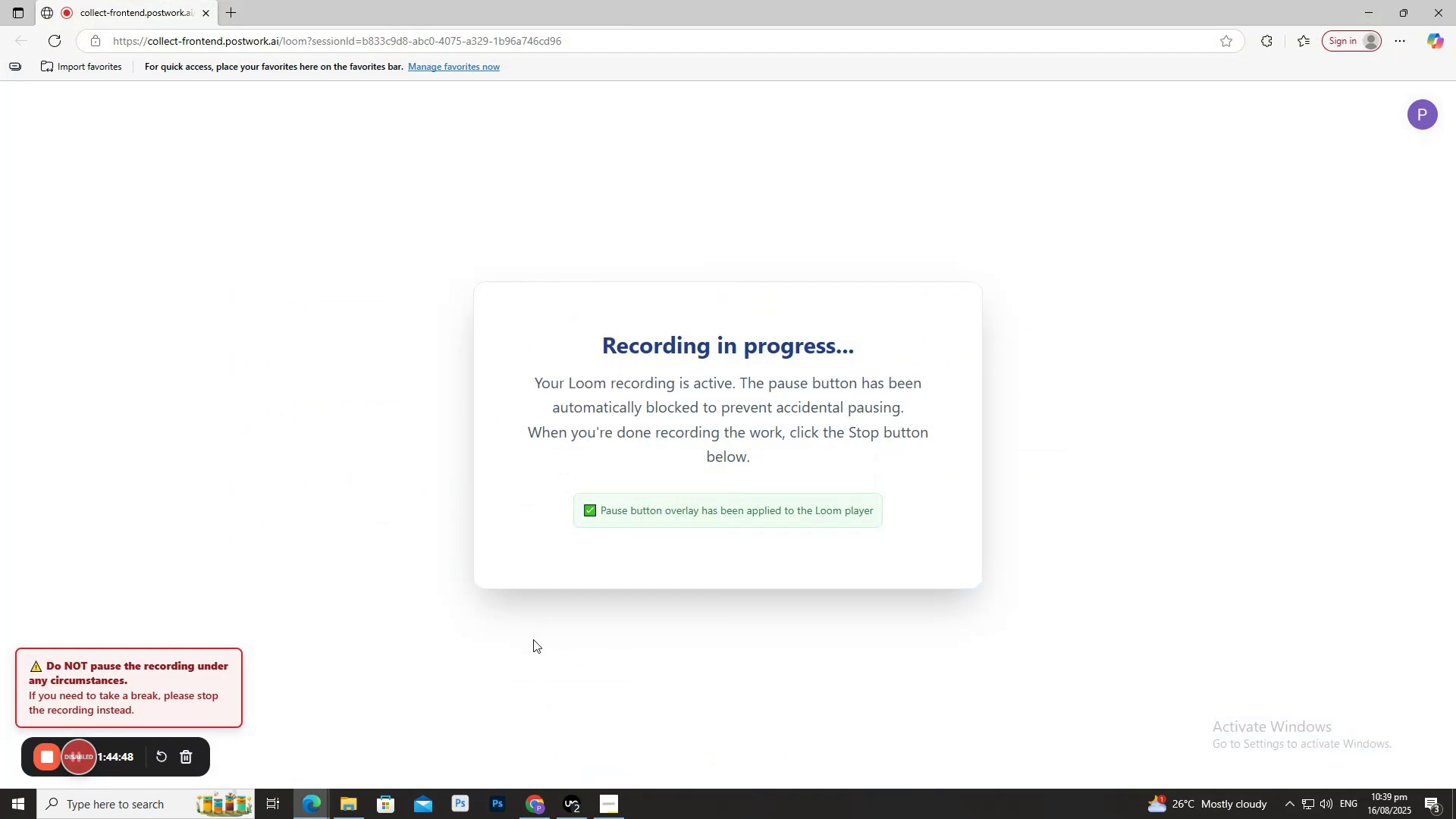 
left_click([568, 121])
 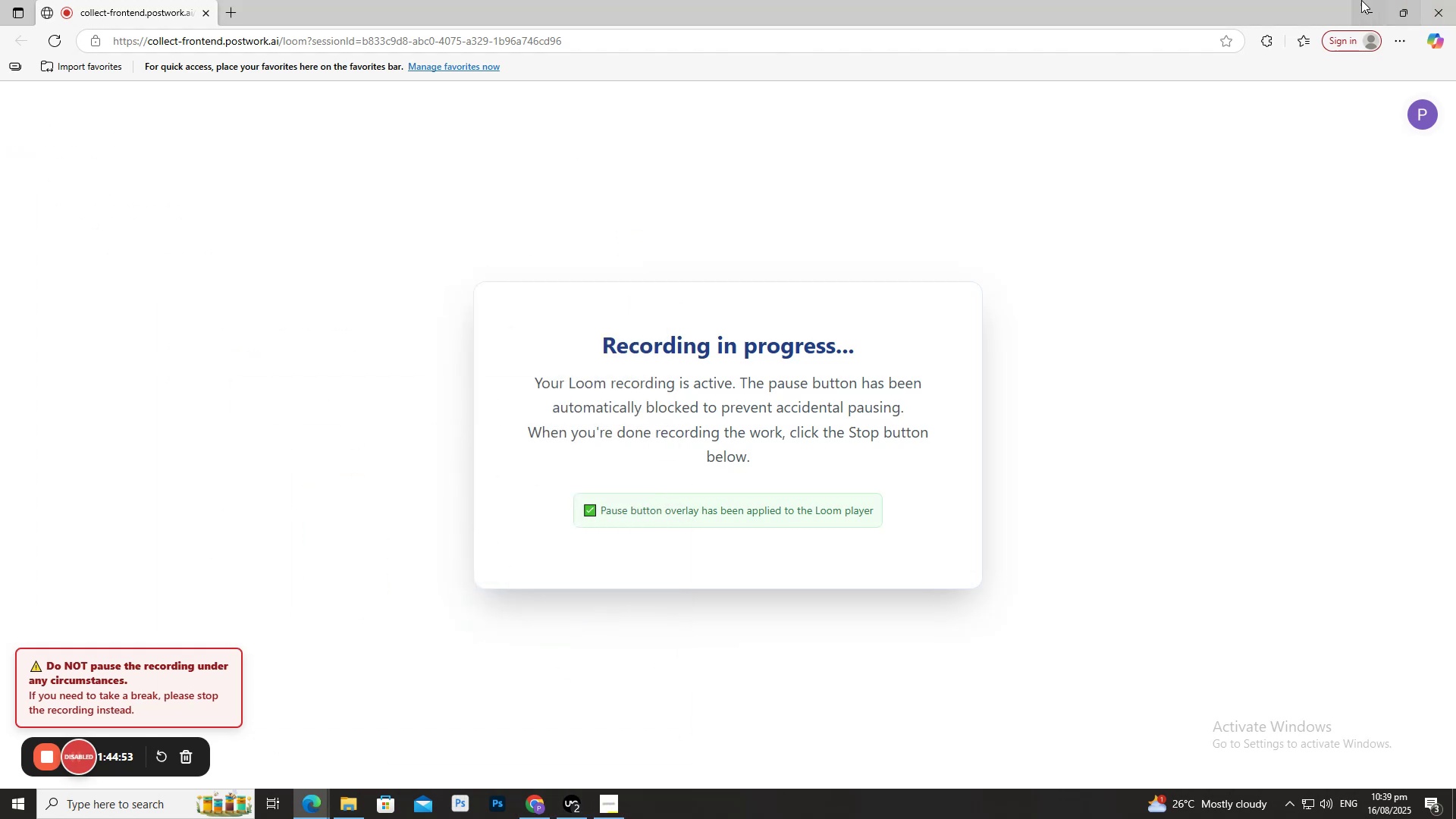 
double_click([1361, 0])
 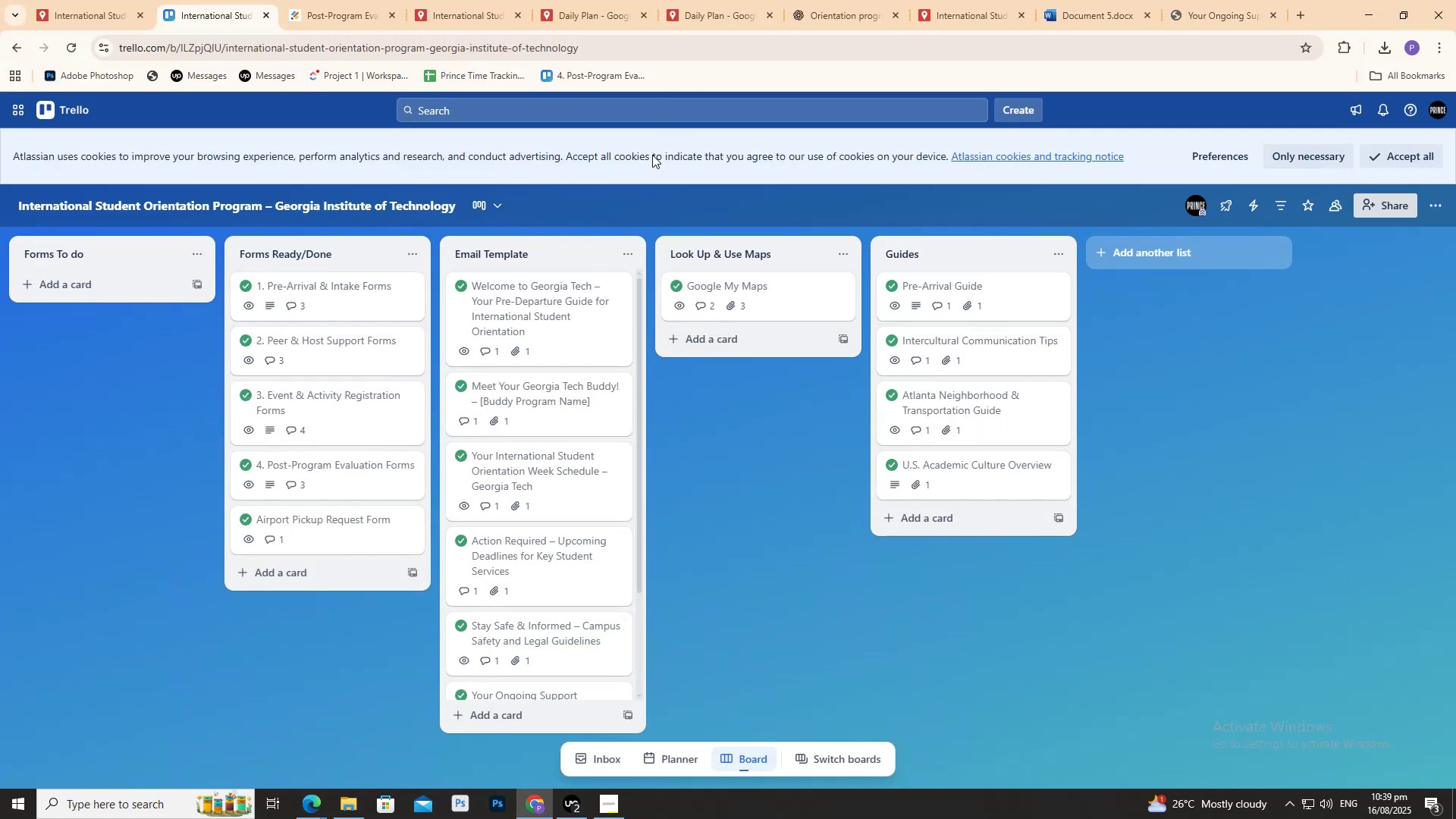 
scroll: coordinate [552, 431], scroll_direction: down, amount: 4.0
 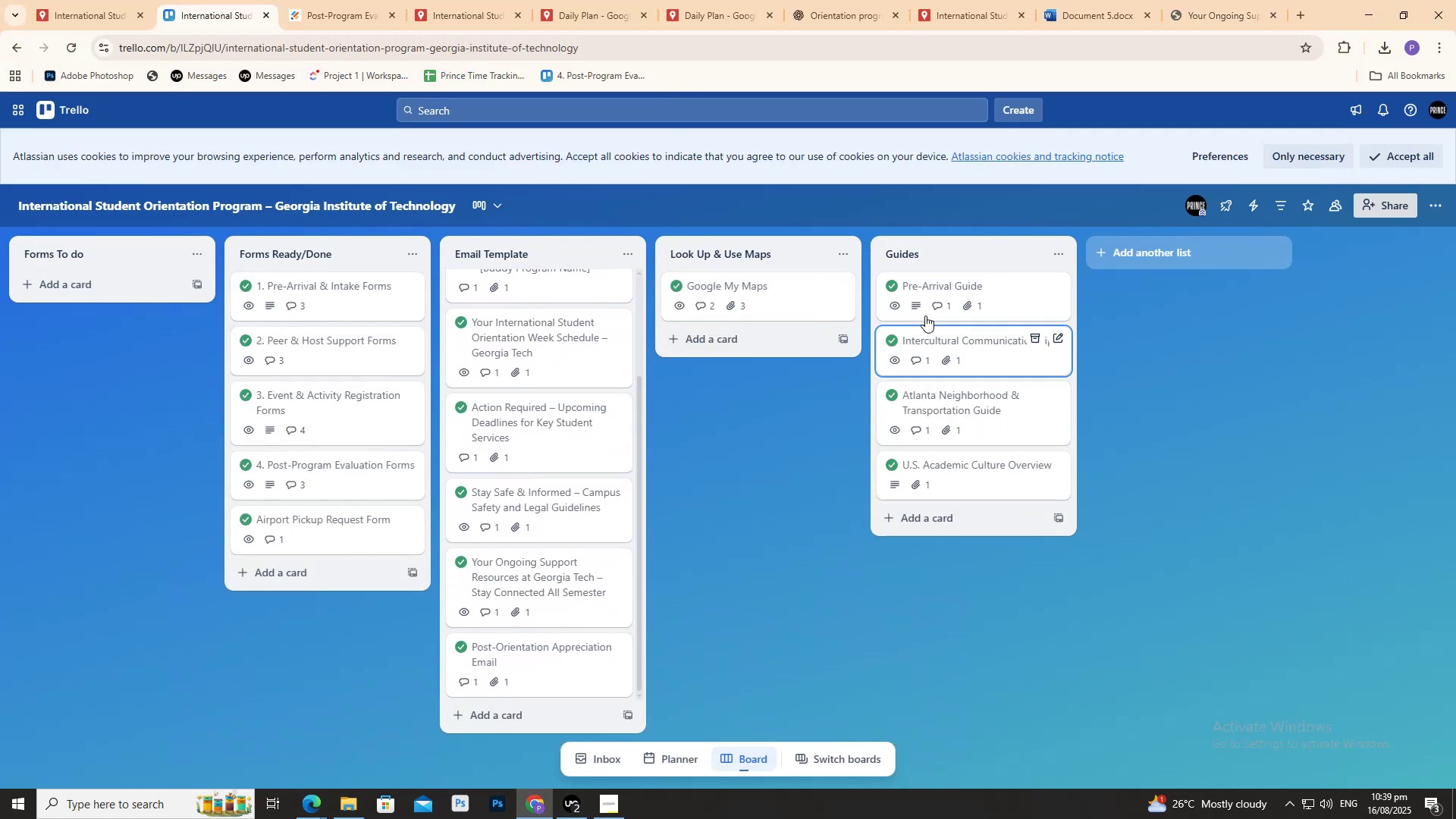 
left_click([951, 280])
 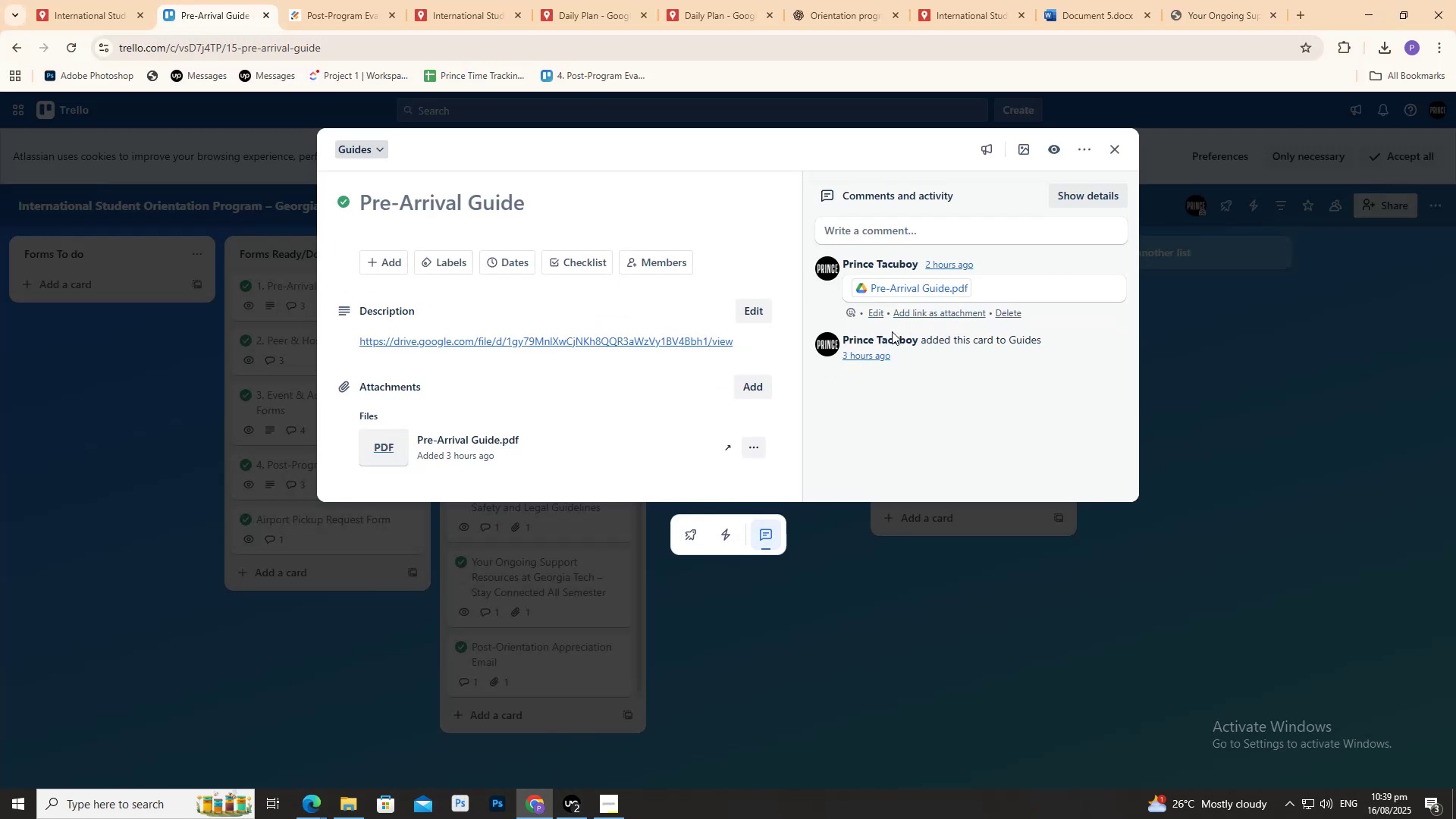 
scroll: coordinate [534, 328], scroll_direction: down, amount: 3.0
 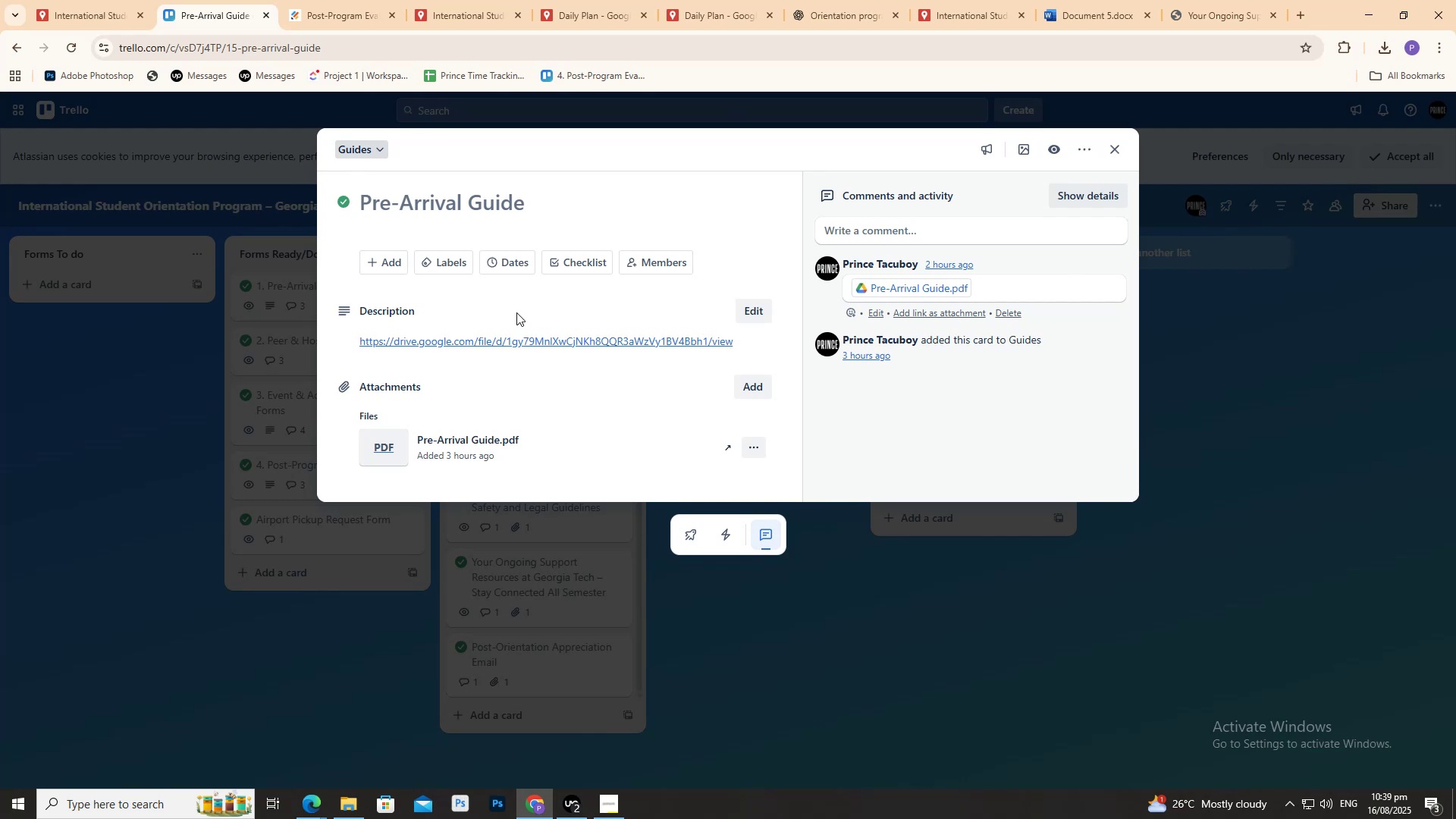 
scroll: coordinate [557, 354], scroll_direction: none, amount: 0.0
 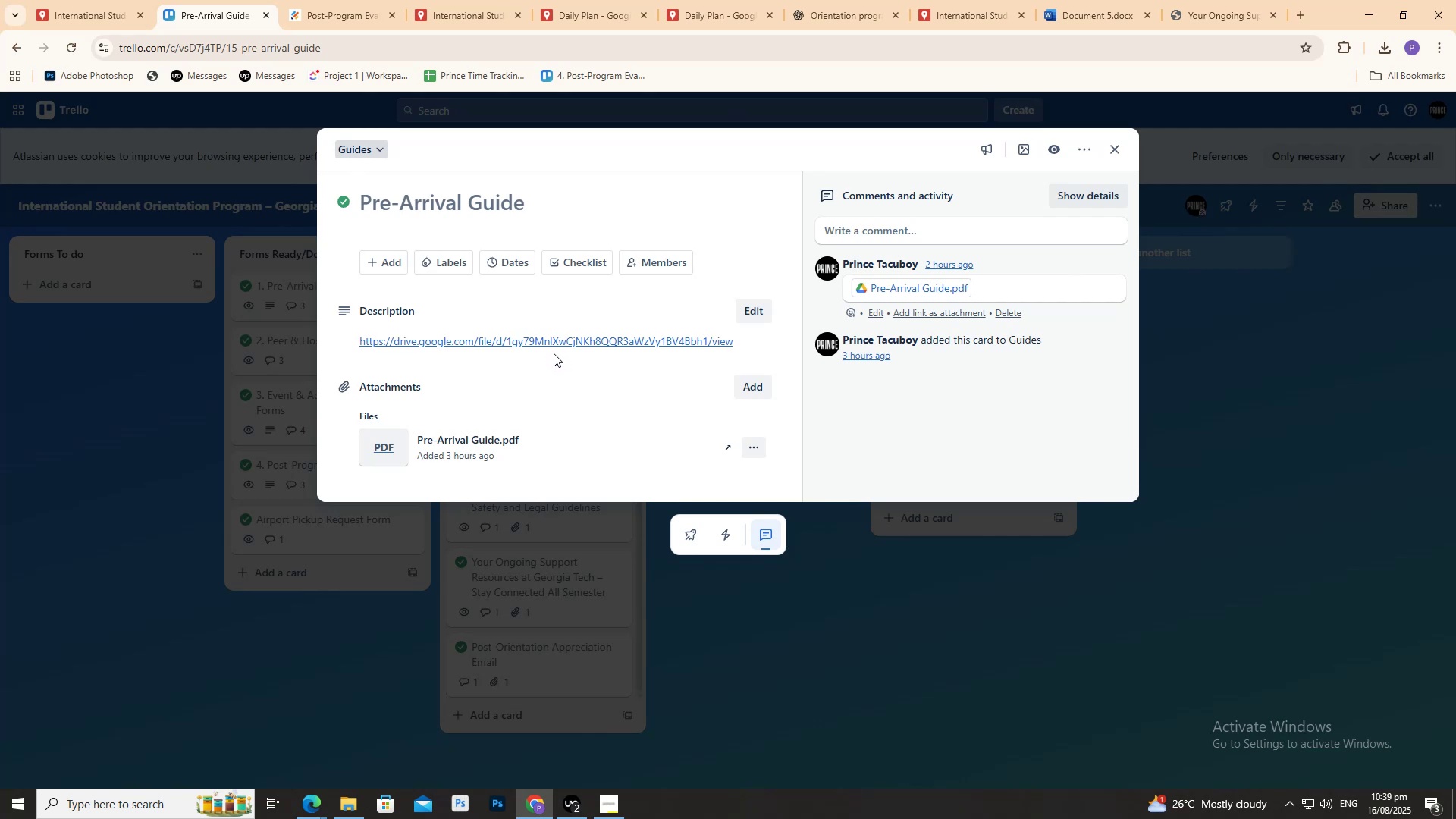 
scroll: coordinate [549, 352], scroll_direction: down, amount: 8.0
 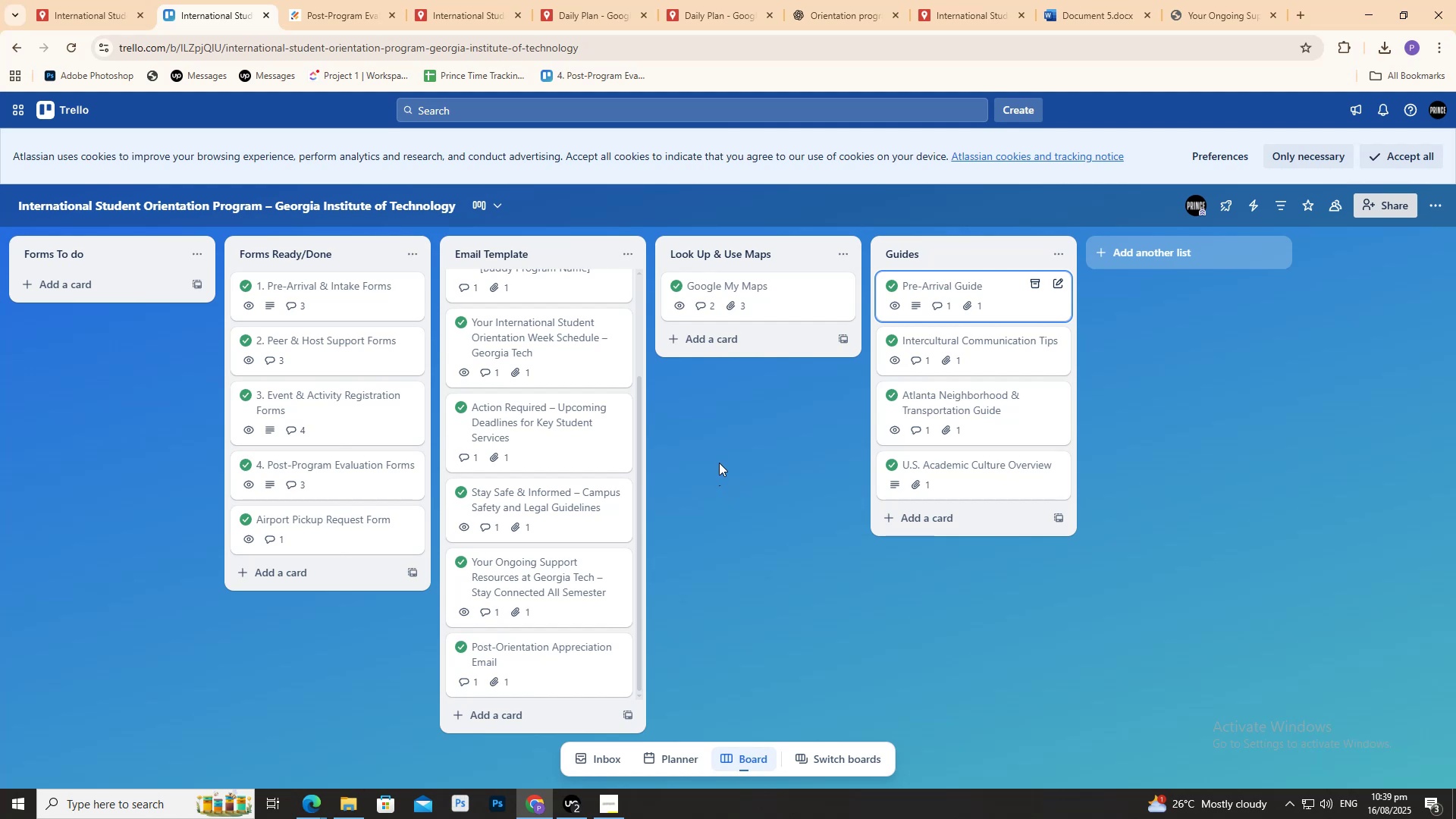 
wait(7.76)
 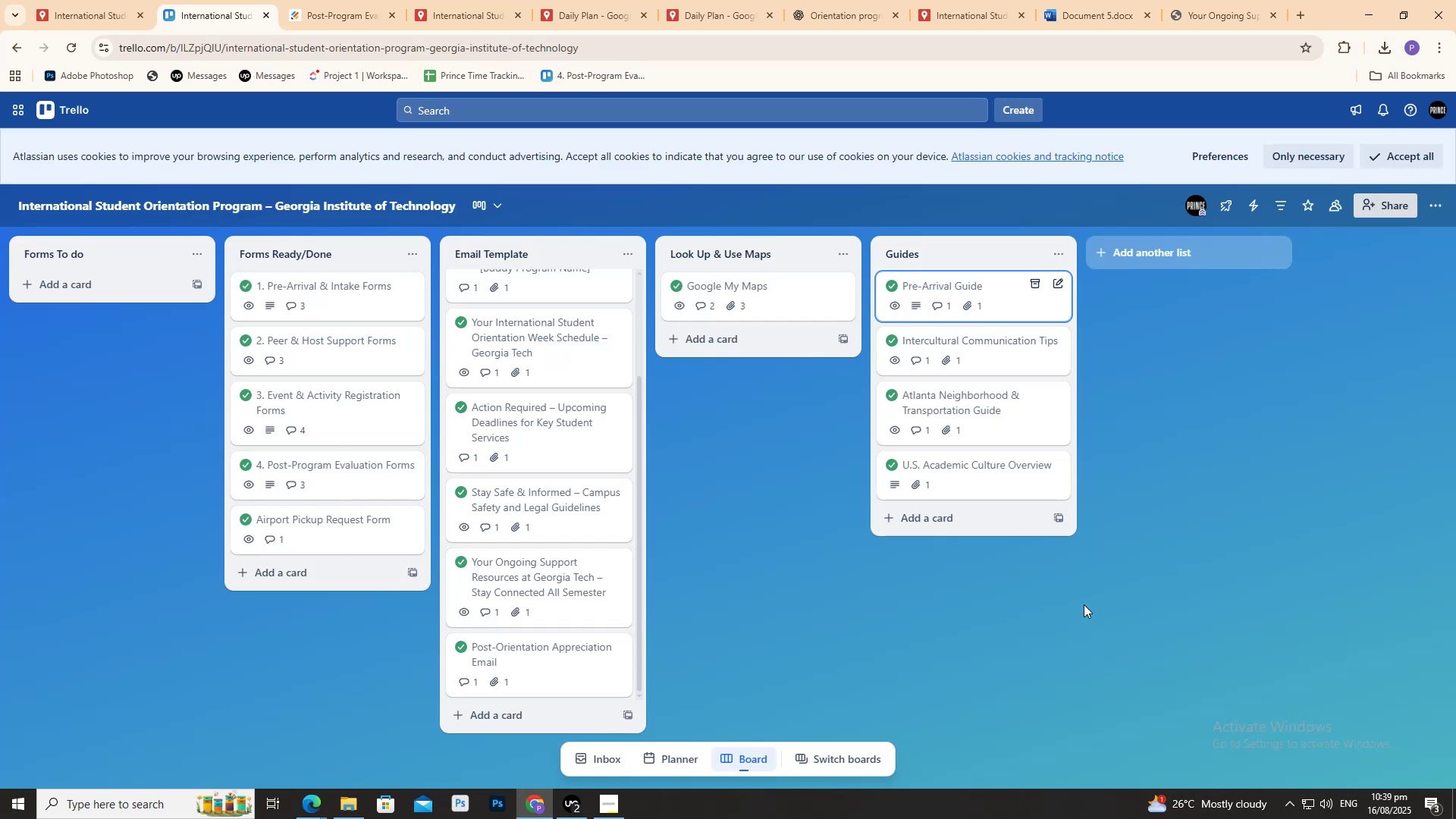 
scroll: coordinate [595, 580], scroll_direction: down, amount: 4.0
 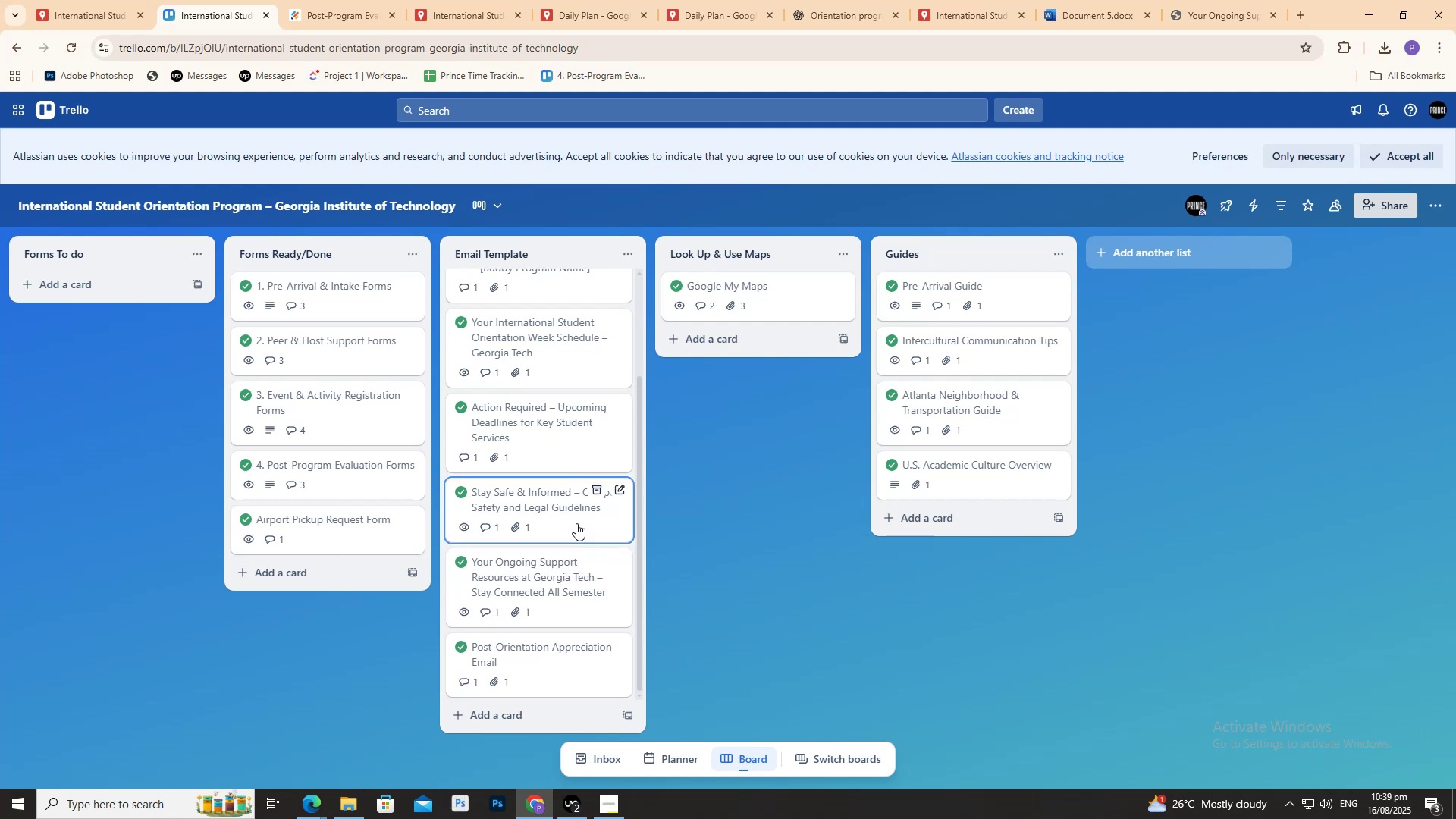 
wait(5.72)
 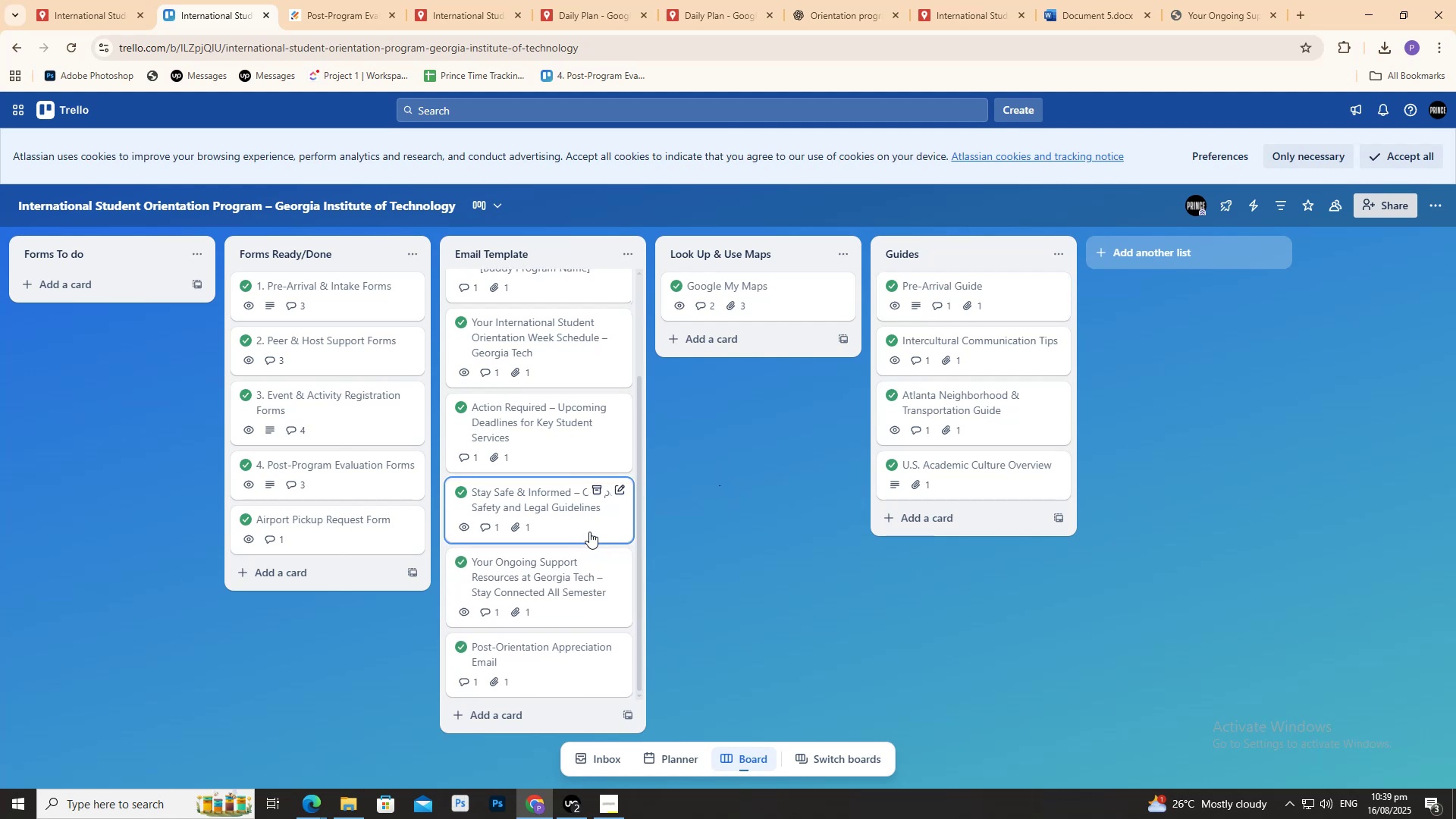 
scroll: coordinate [604, 551], scroll_direction: down, amount: 6.0
 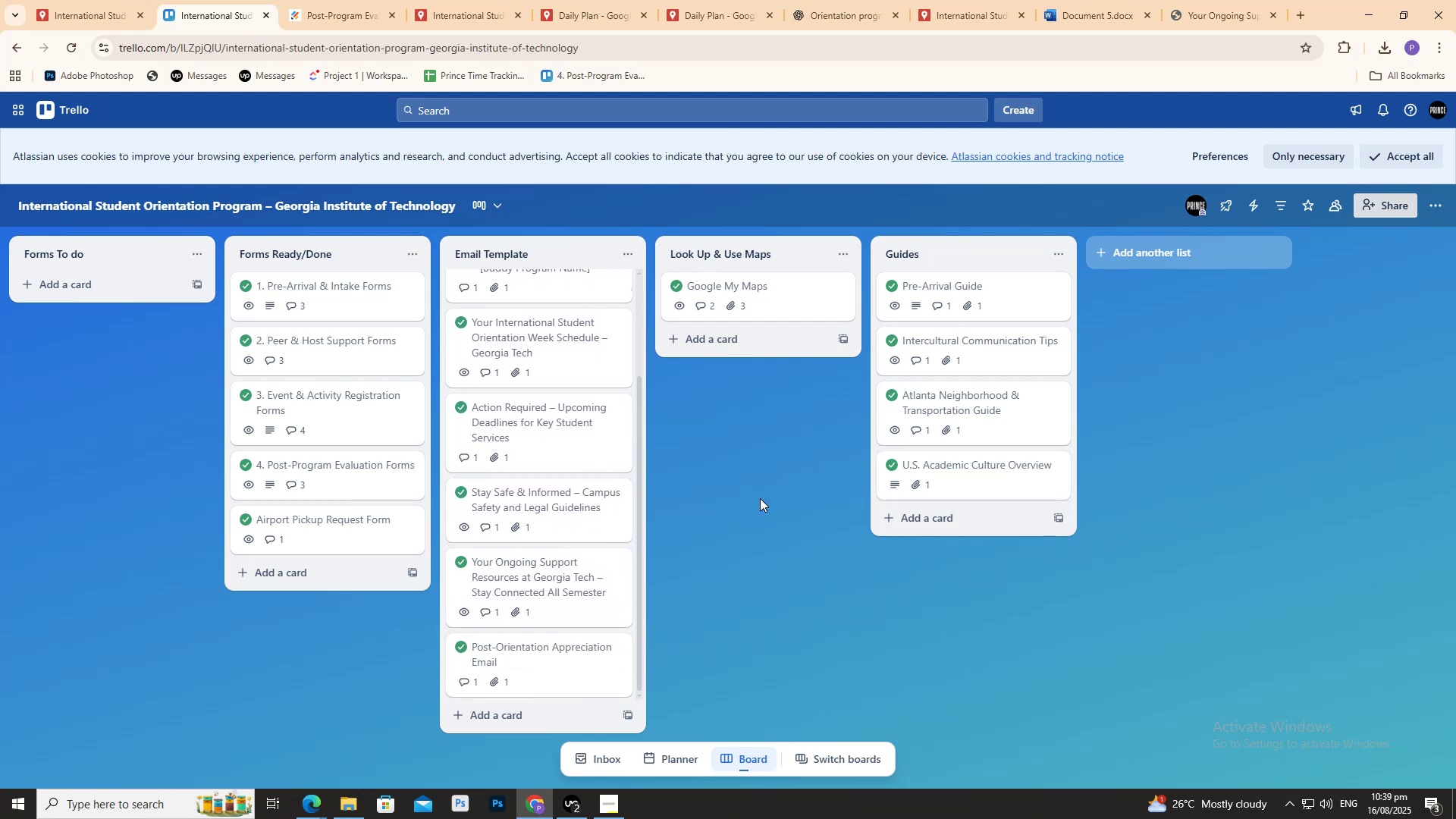 